 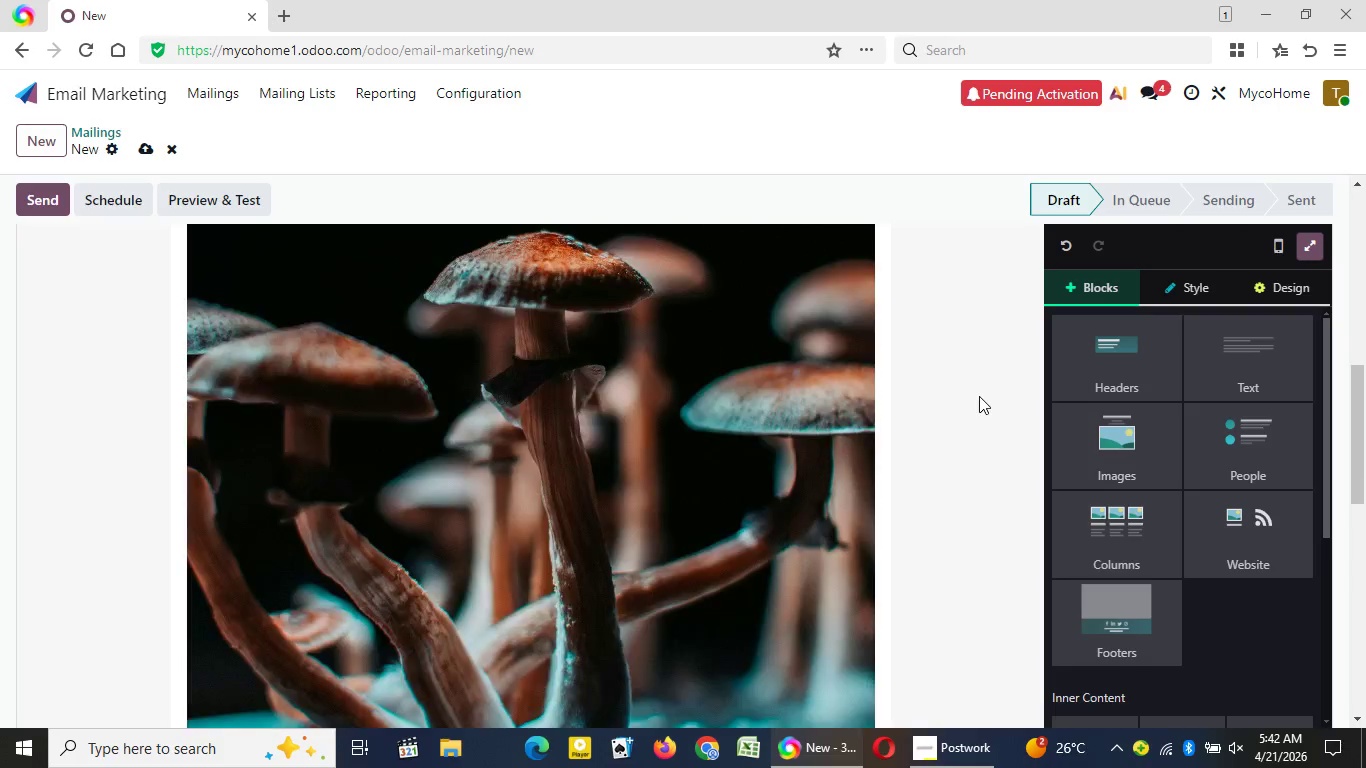 
scroll: coordinate [979, 396], scroll_direction: up, amount: 4.0
 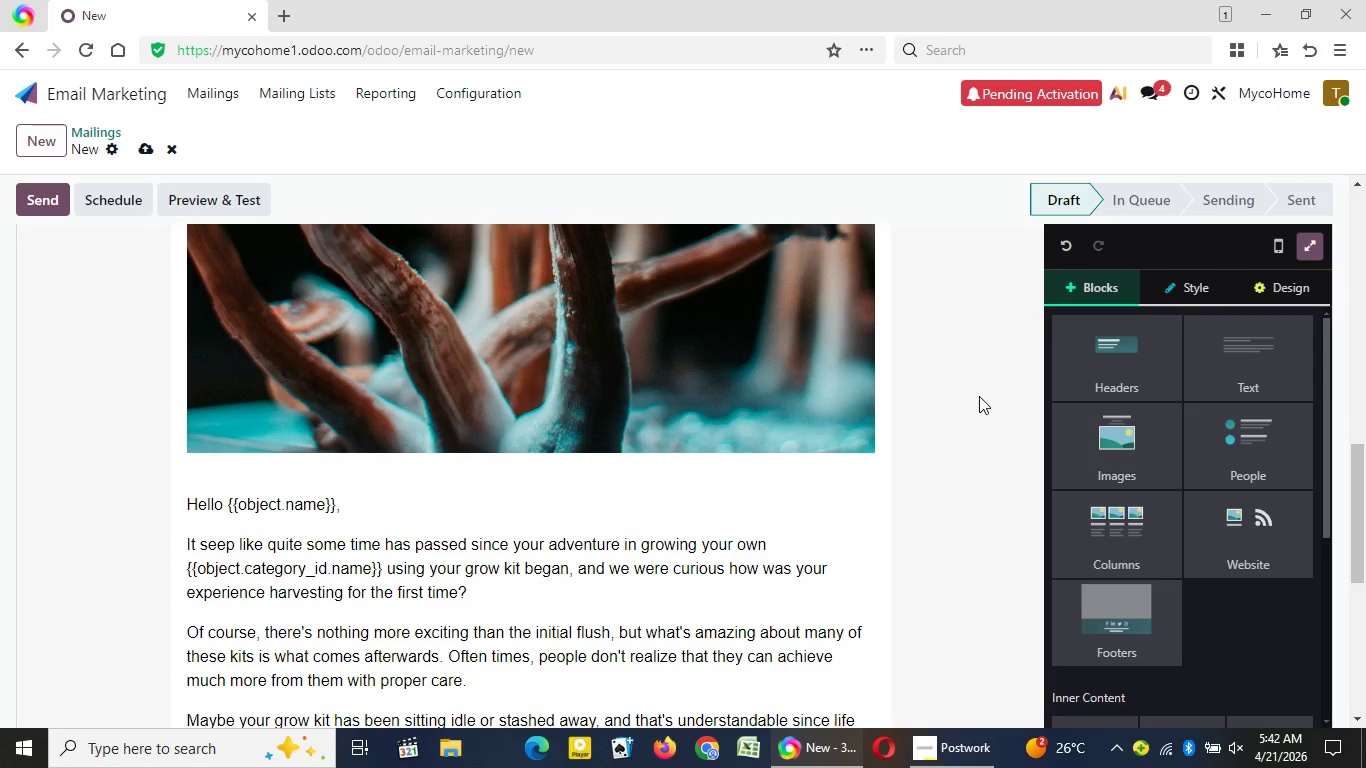 
scroll: coordinate [979, 396], scroll_direction: down, amount: 7.0
 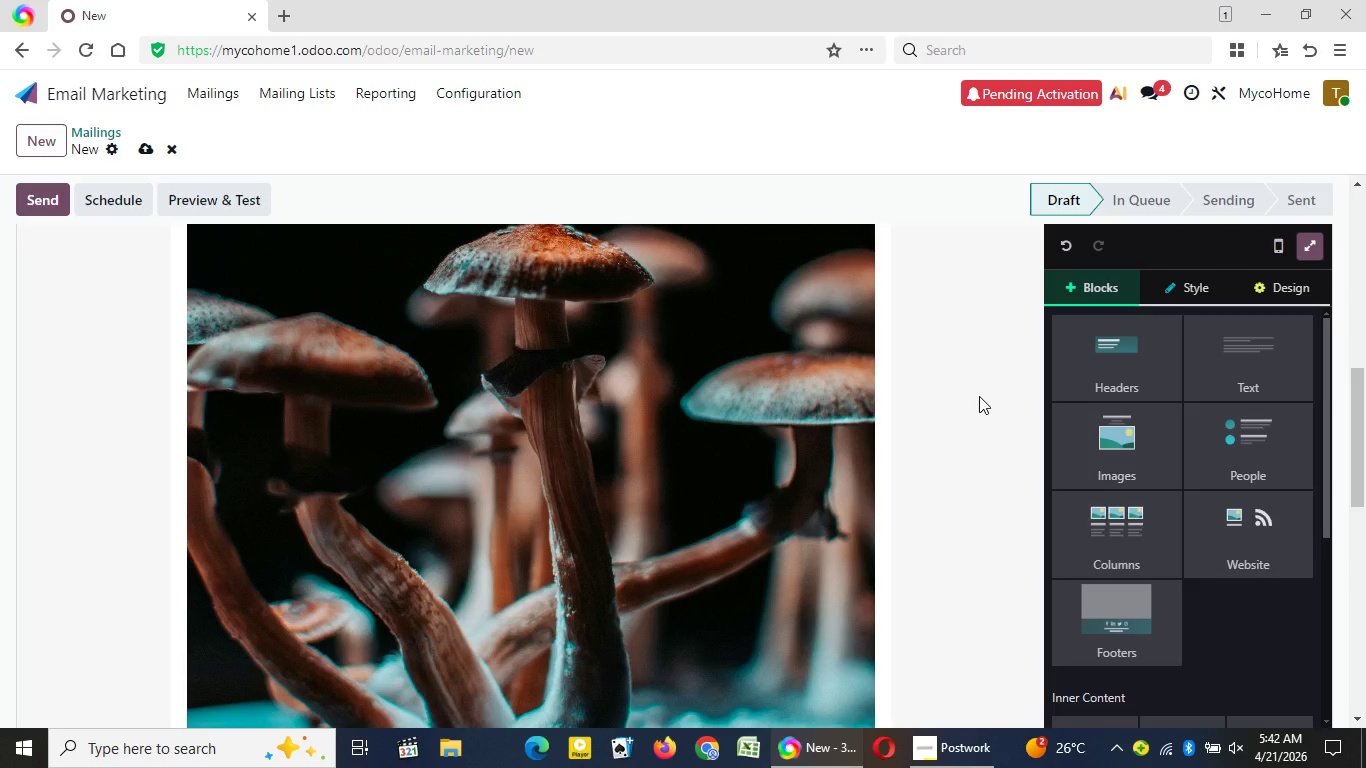 
scroll: coordinate [979, 396], scroll_direction: up, amount: 3.0
 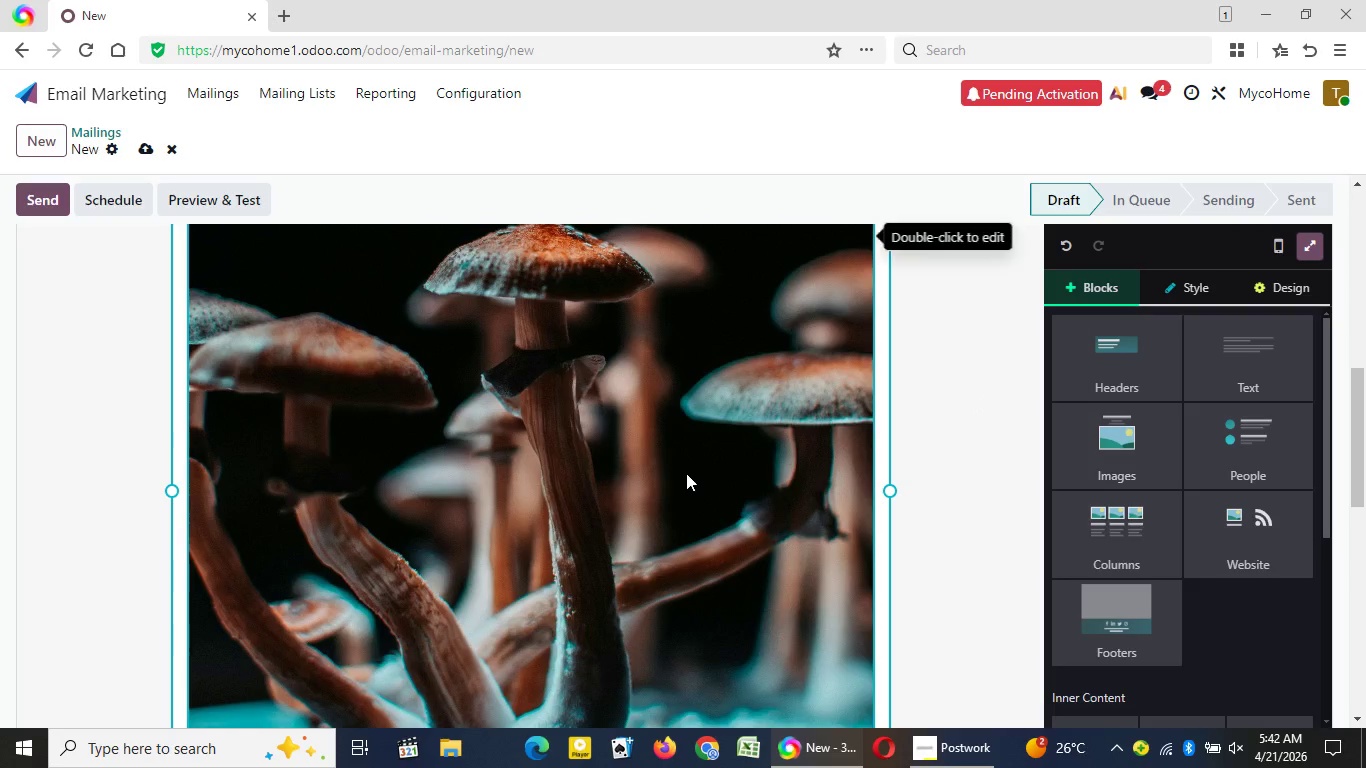 
left_click([686, 473])
 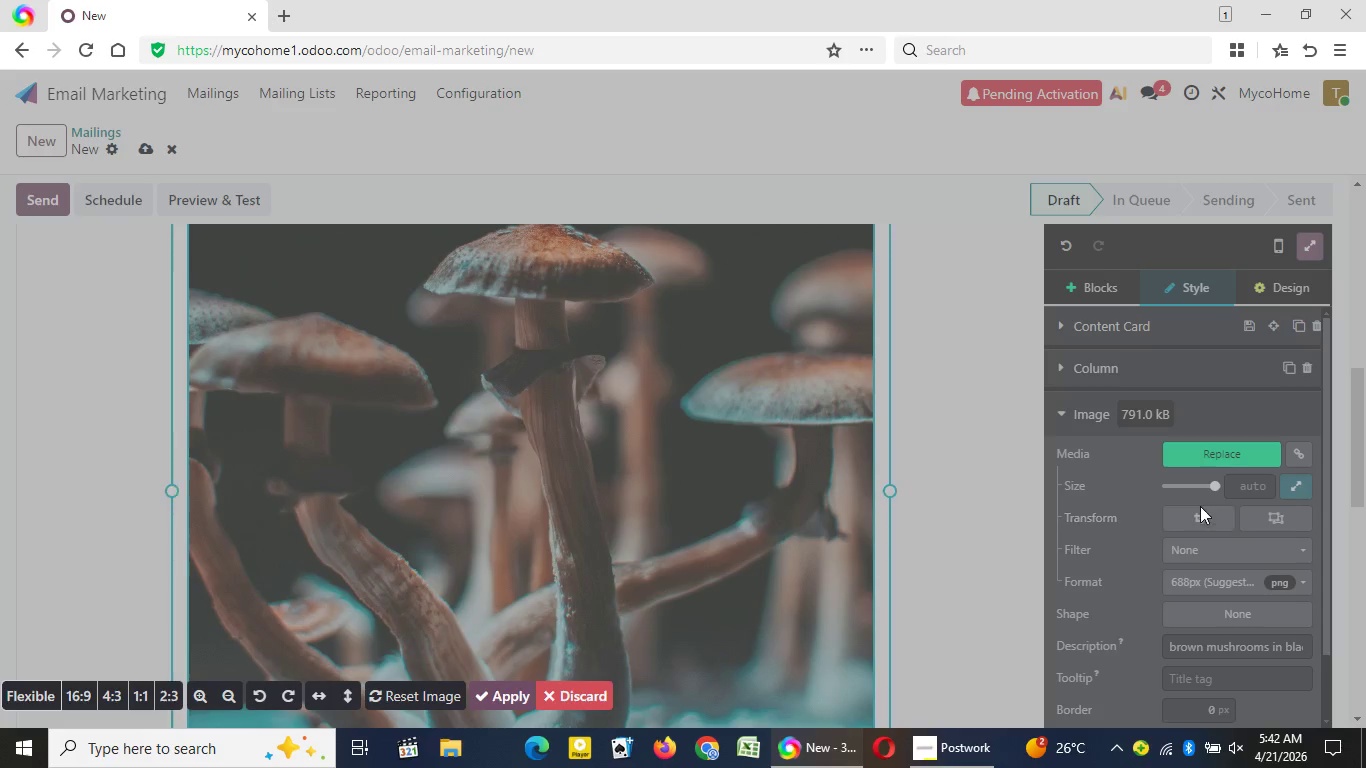 
left_click([1198, 505])
 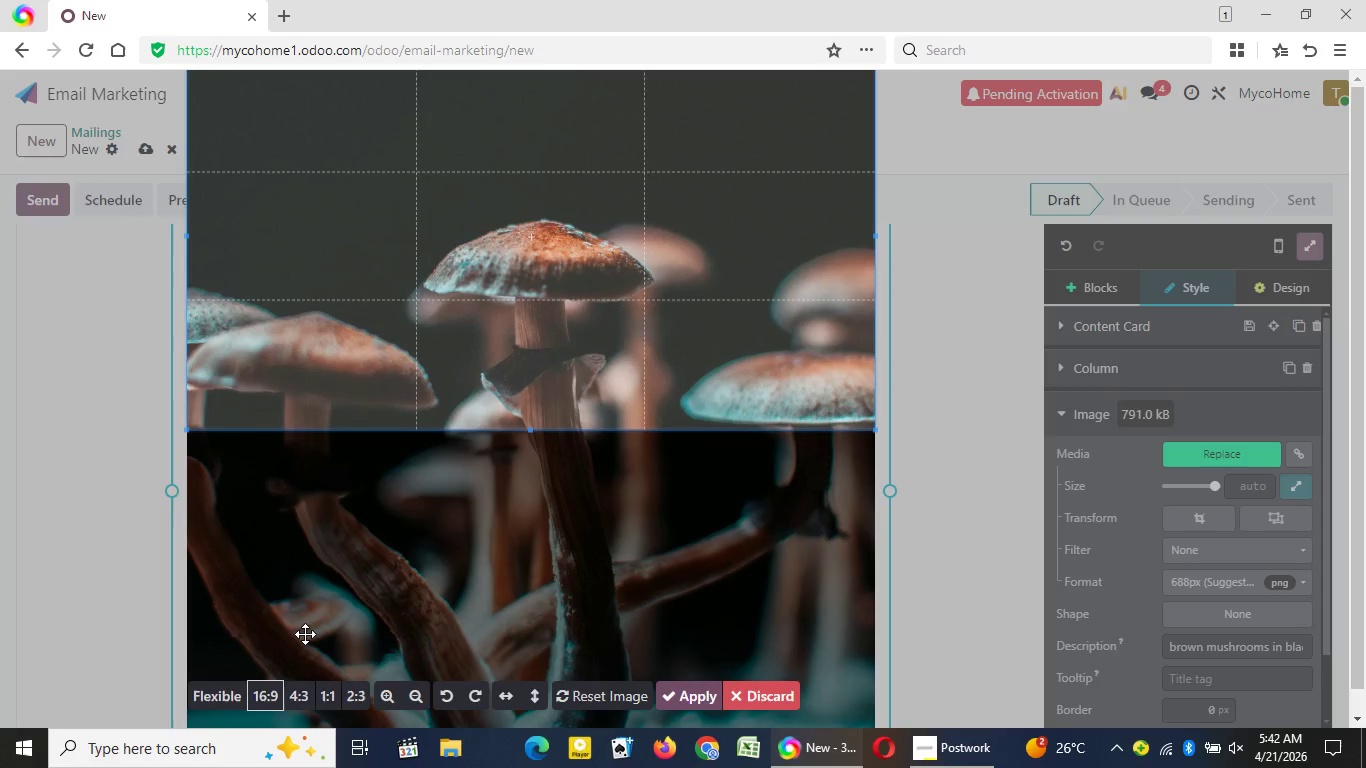 
left_click([269, 695])
 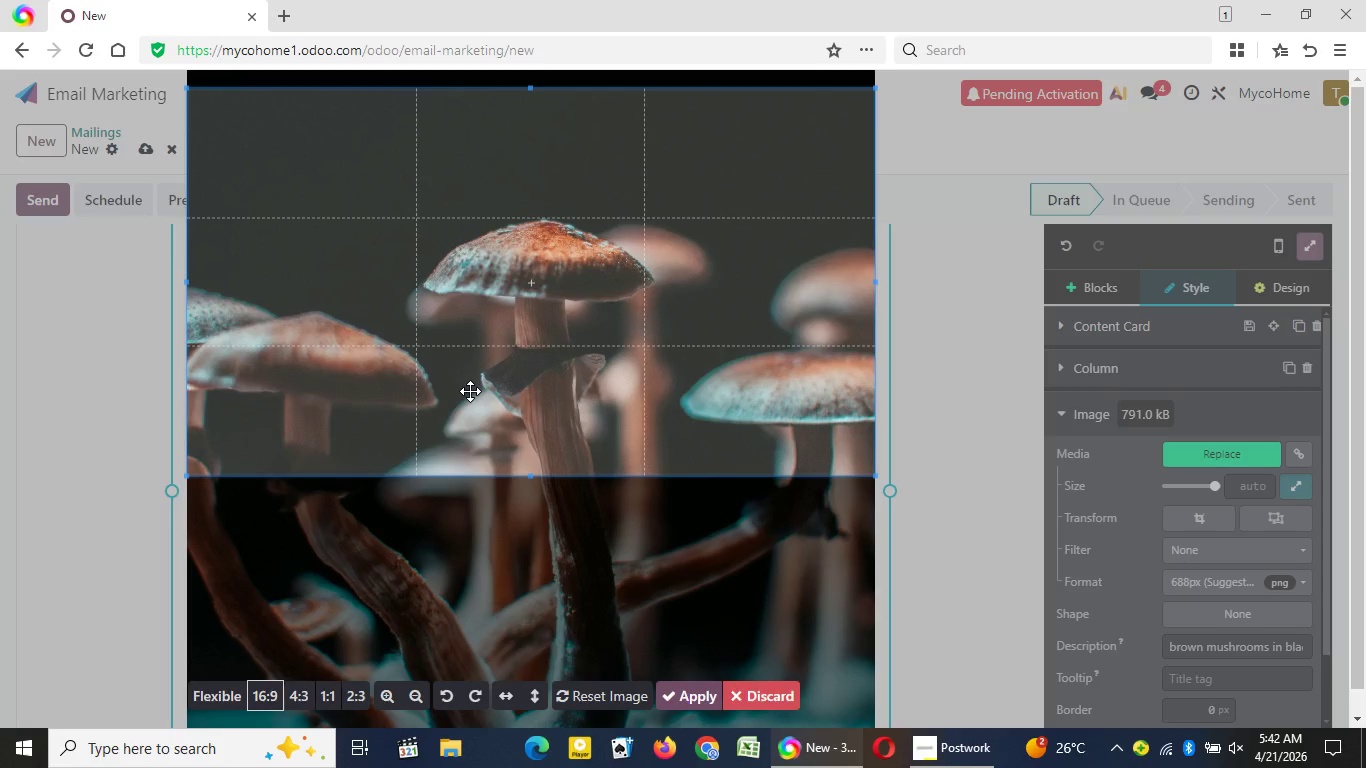 
left_click_drag(start_coordinate=[455, 345], to_coordinate=[488, 465])
 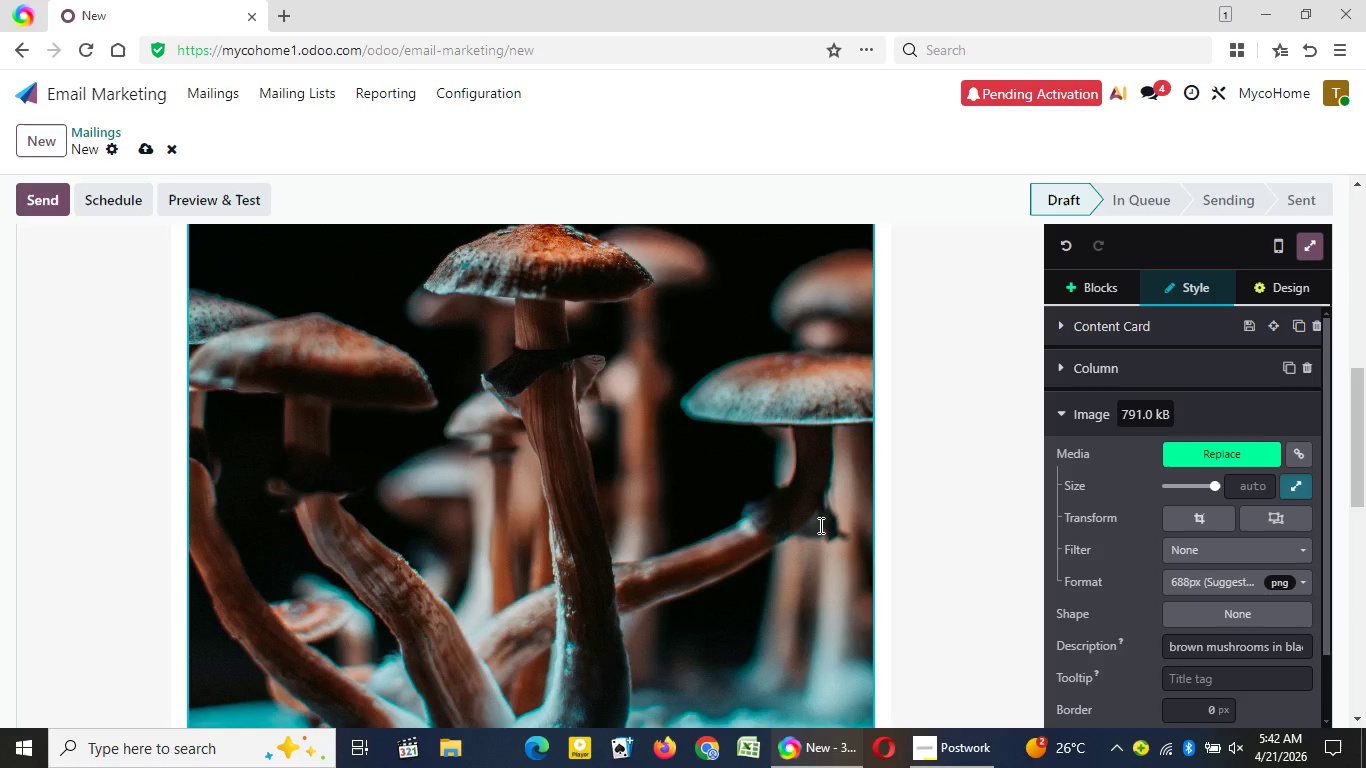 
left_click([688, 685])
 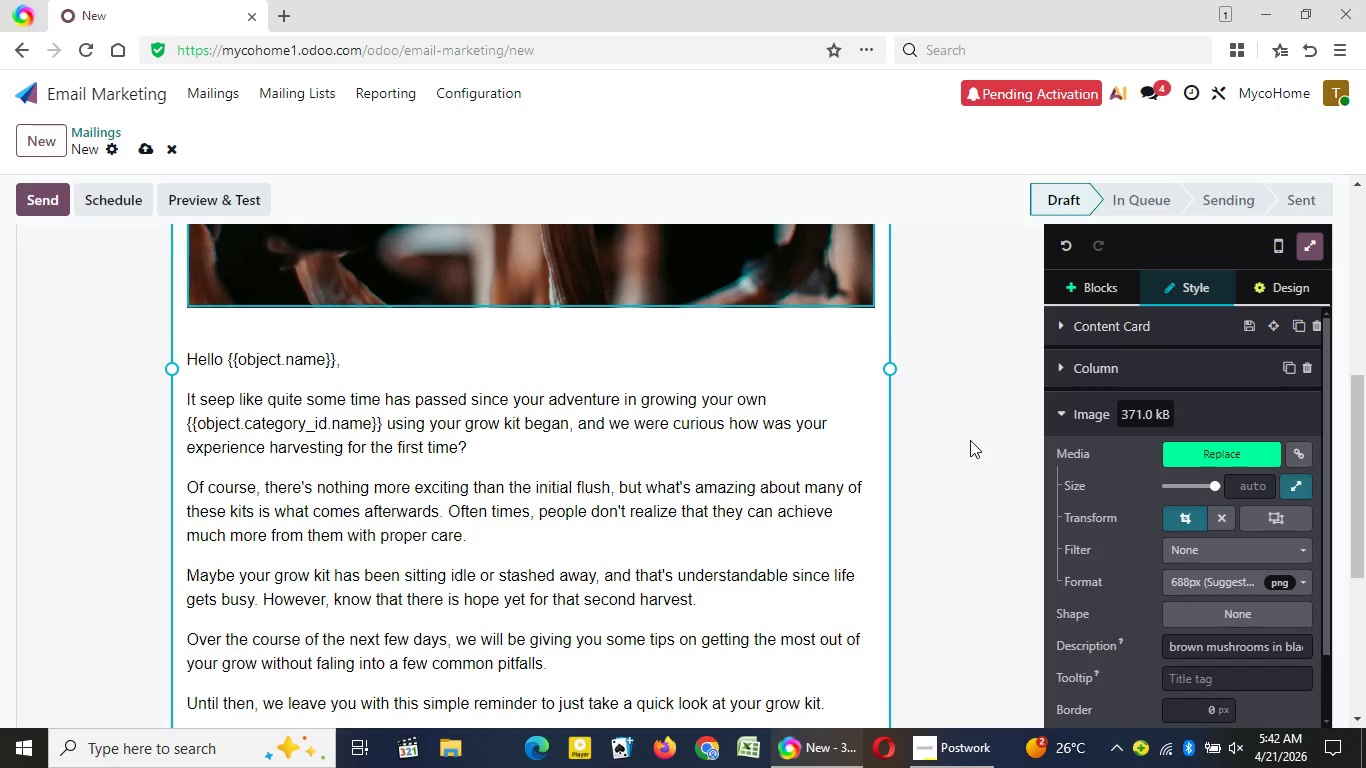 
scroll: coordinate [970, 440], scroll_direction: up, amount: 2.0
 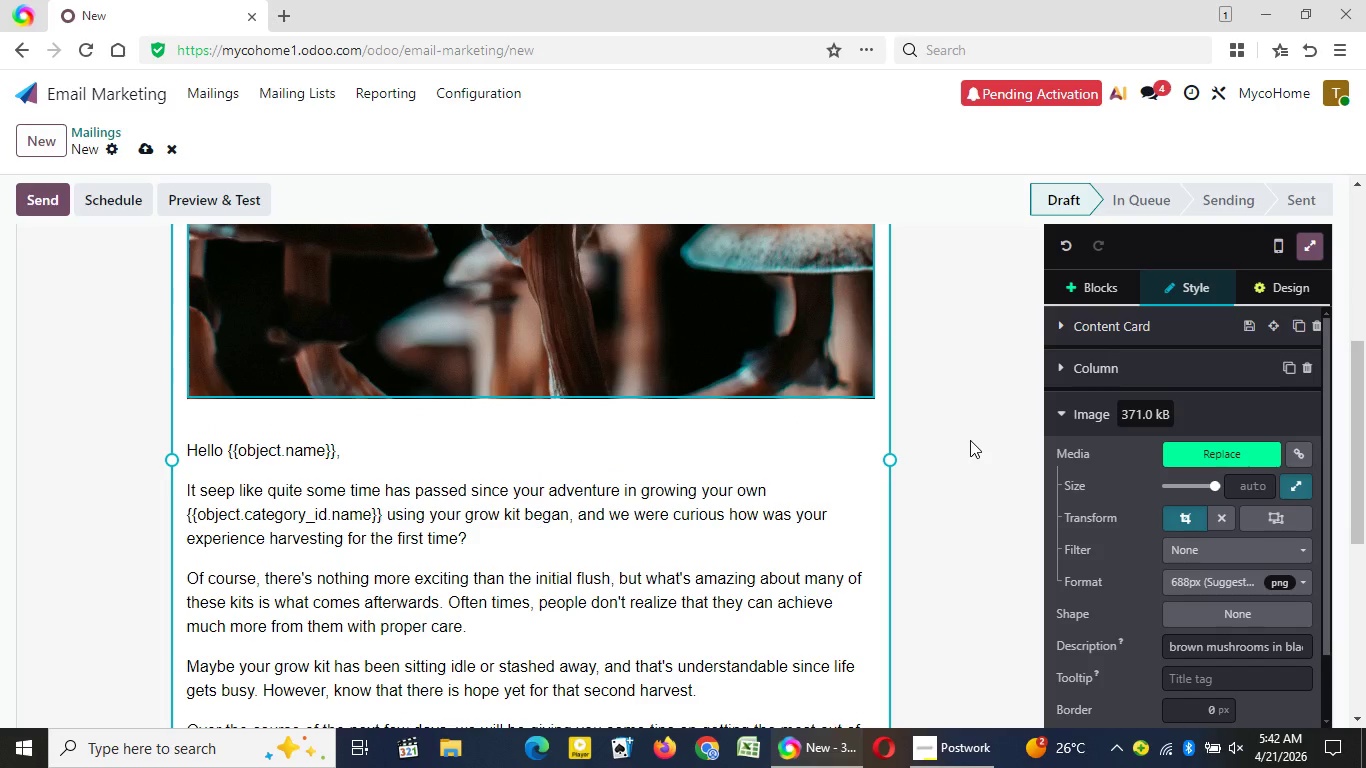 
scroll: coordinate [970, 440], scroll_direction: none, amount: 0.0
 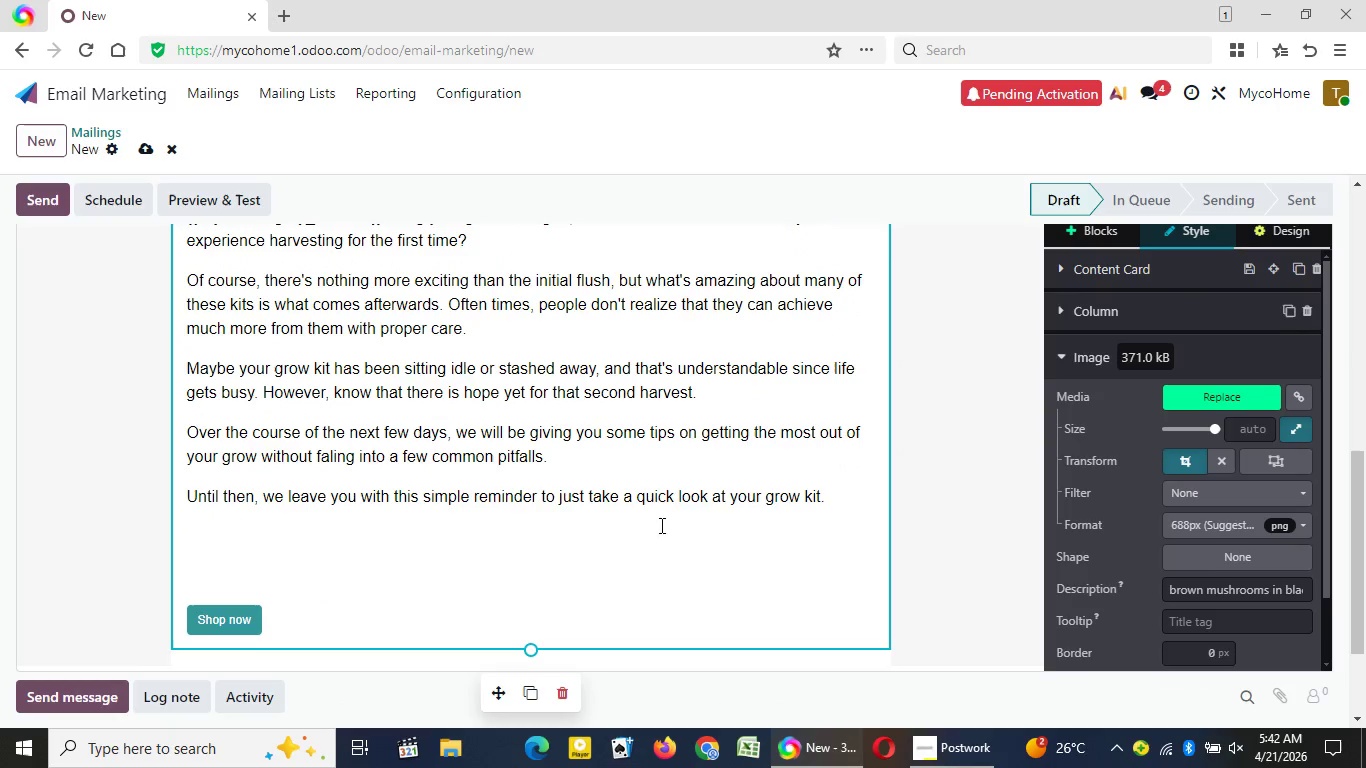 
scroll: coordinate [970, 440], scroll_direction: down, amount: 2.0
 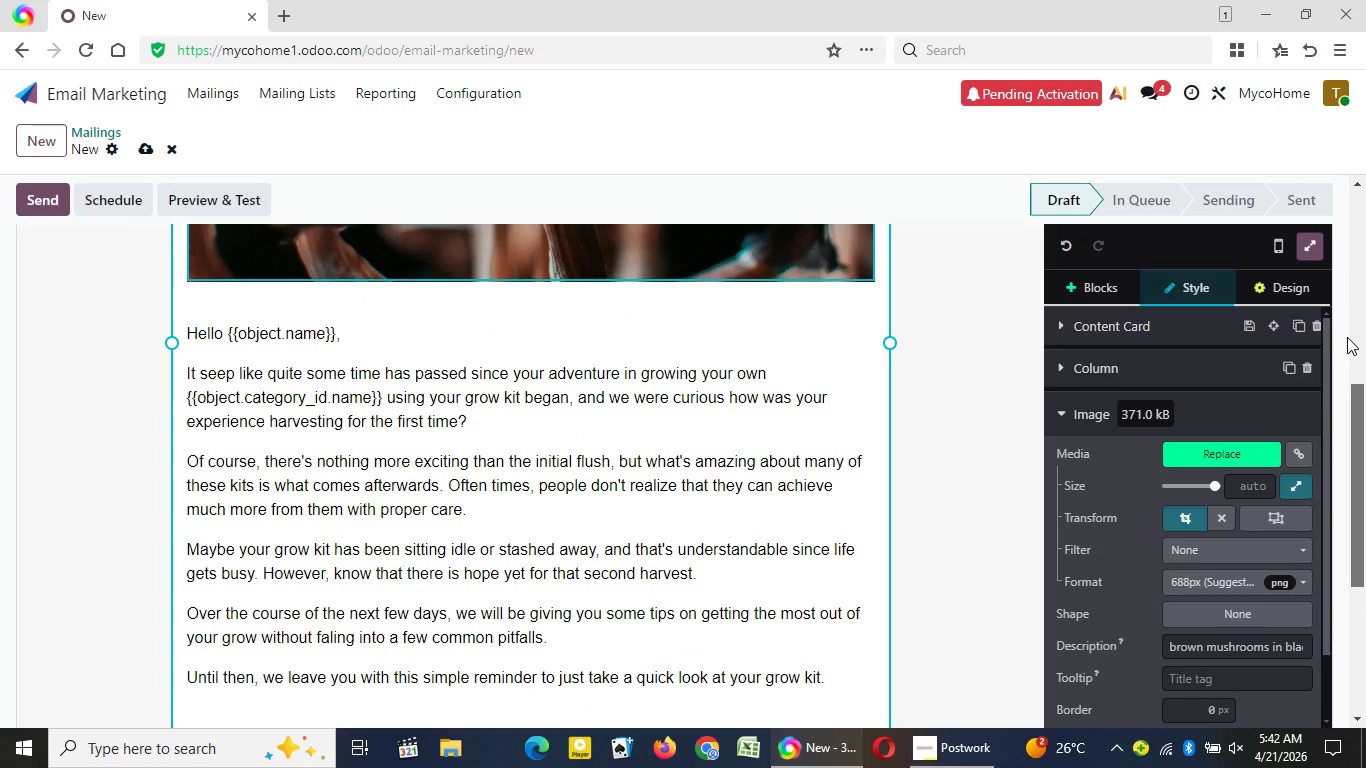 
left_click_drag(start_coordinate=[1353, 453], to_coordinate=[1345, 163])
 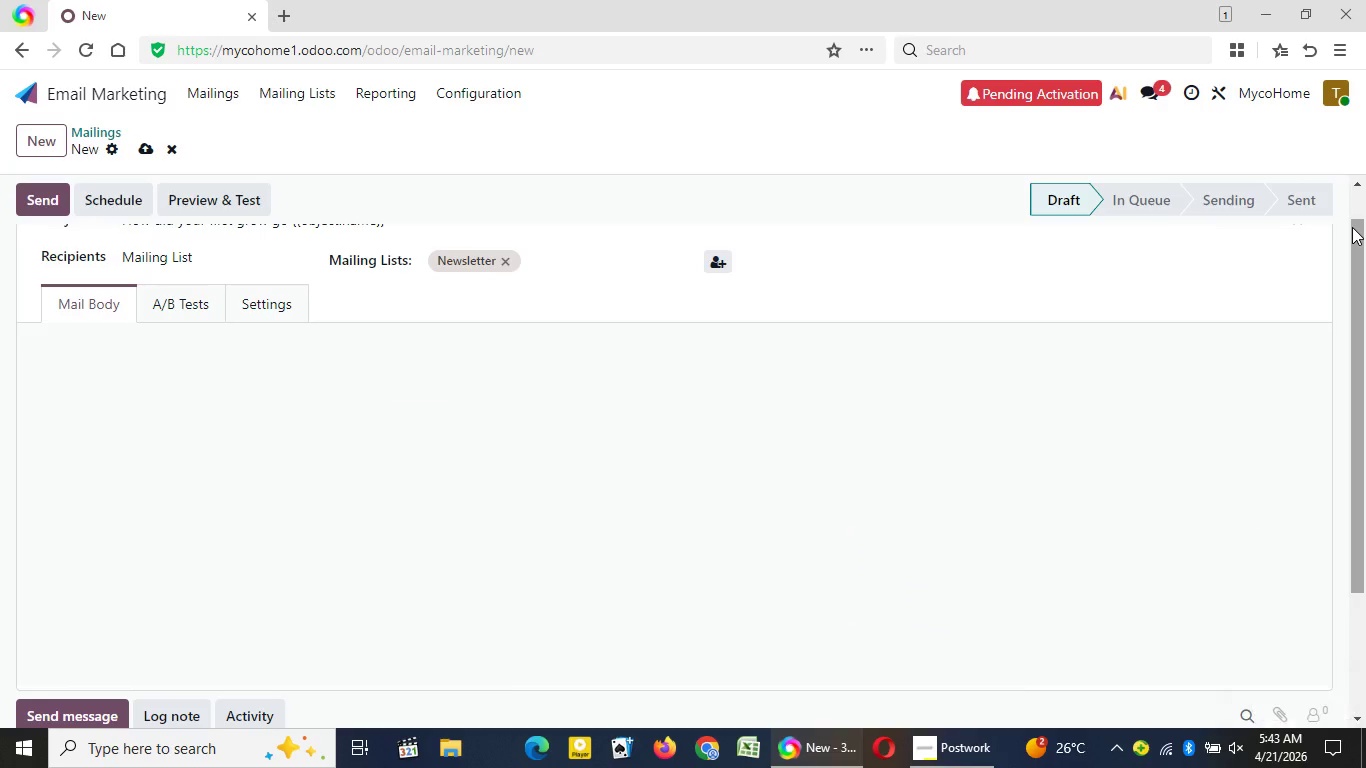 
mouse_move([1345, 231])
 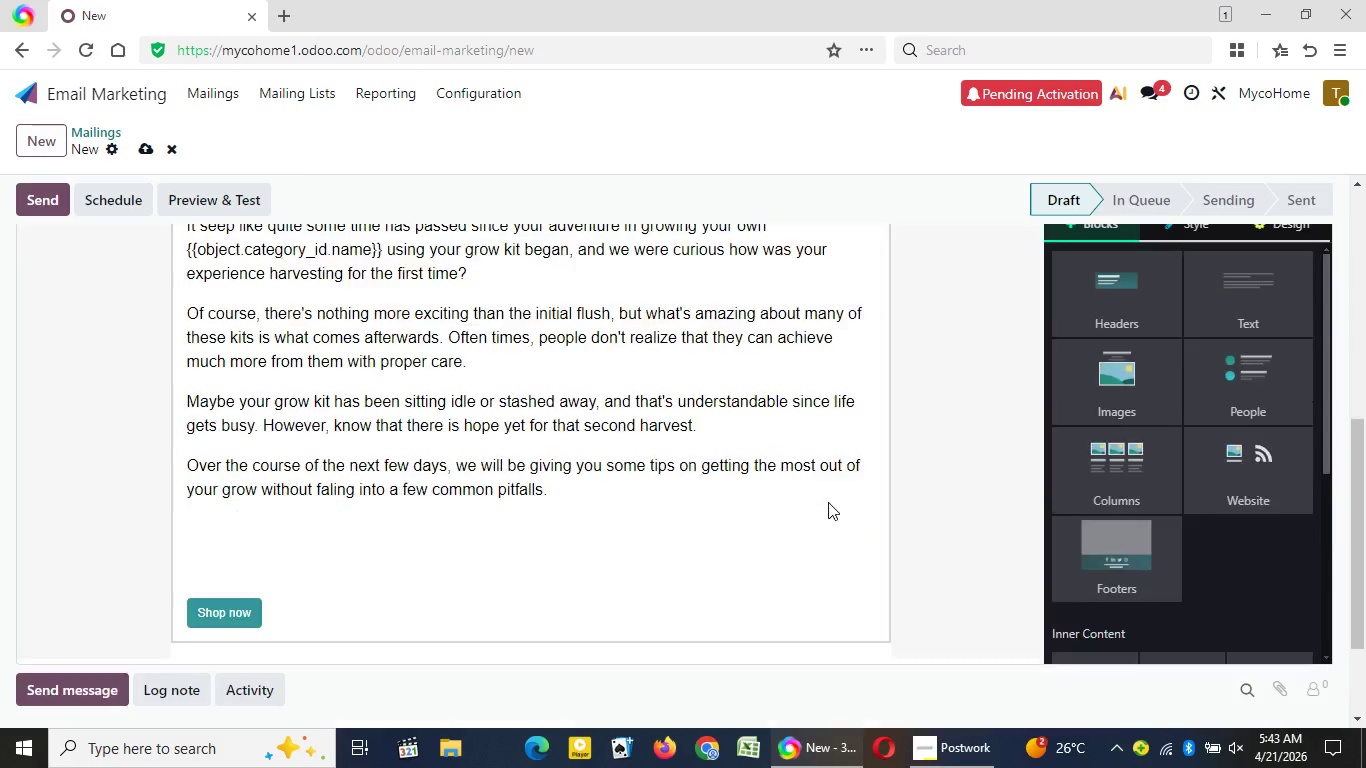 
scroll: coordinate [828, 502], scroll_direction: down, amount: 11.0
 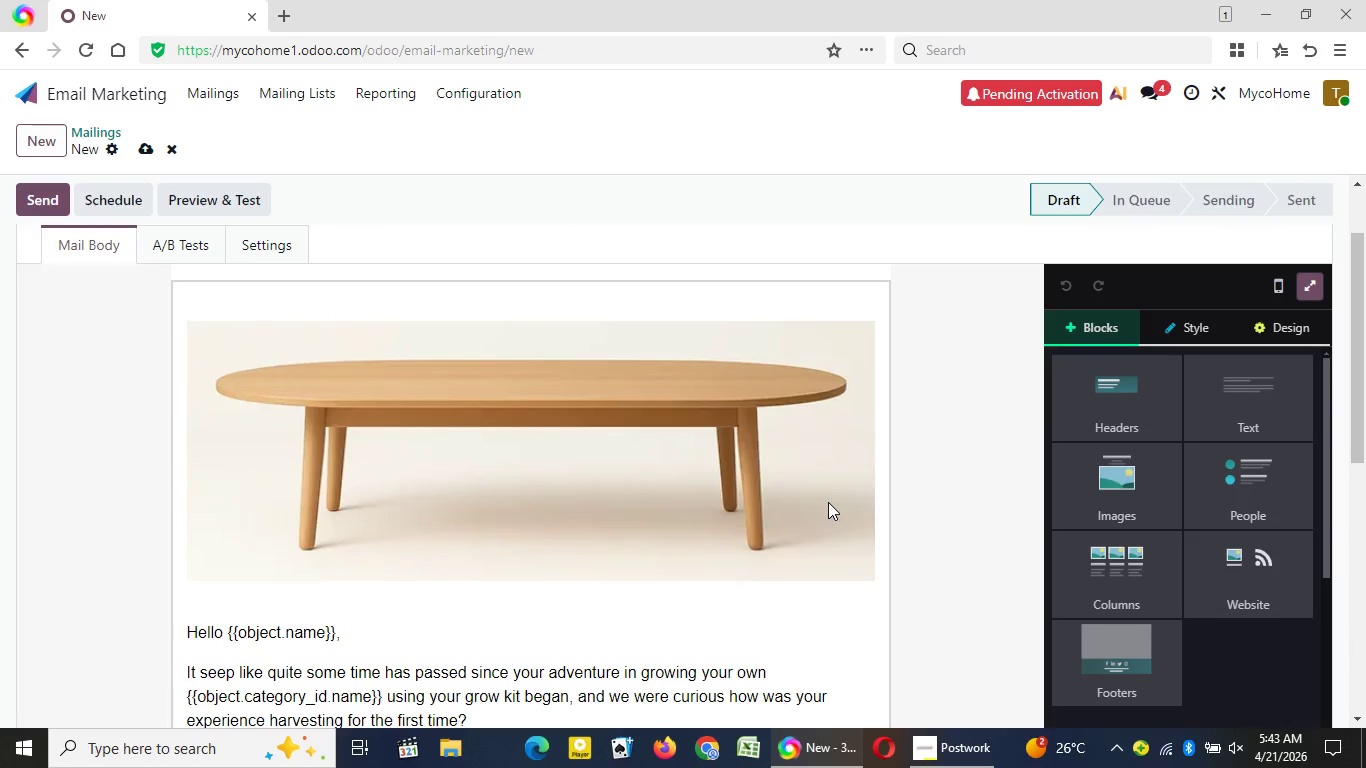 
scroll: coordinate [828, 502], scroll_direction: up, amount: 4.0
 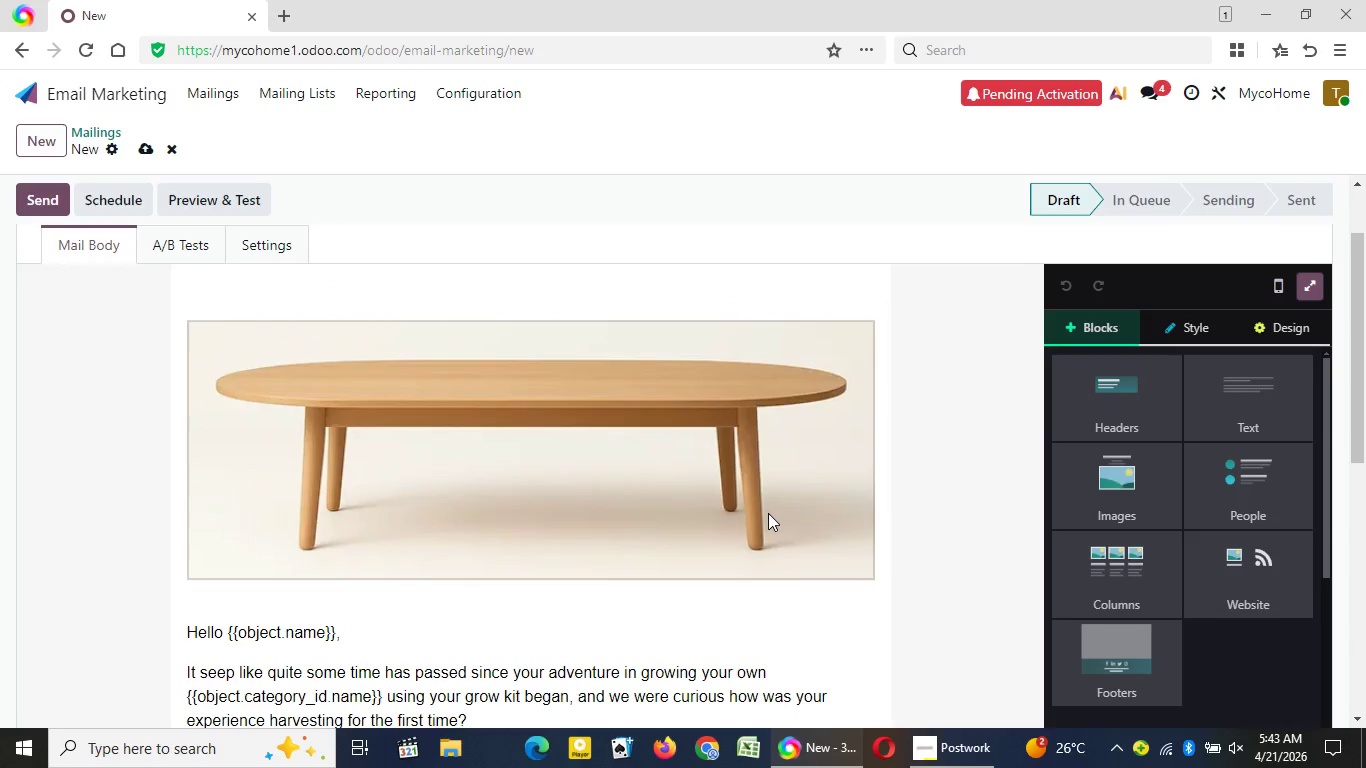 
double_click([768, 513])
 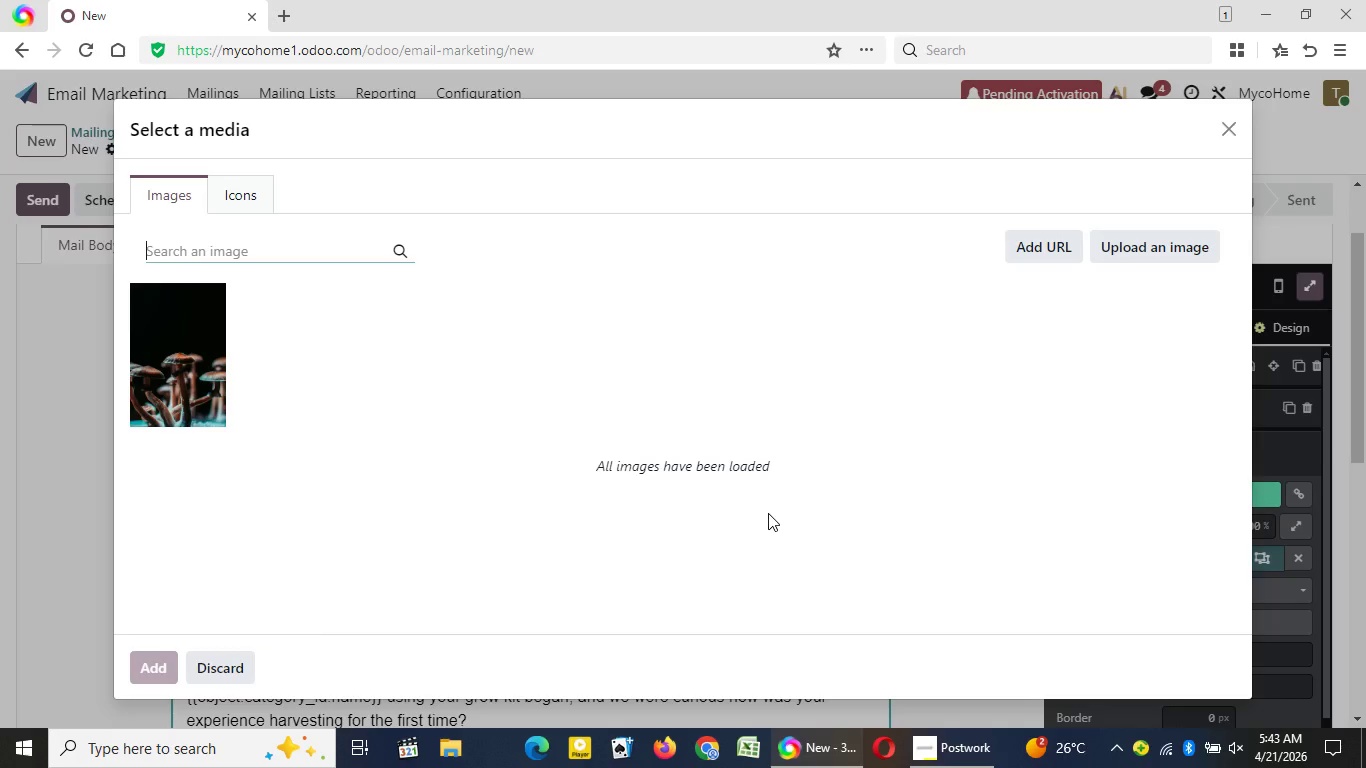 
wait(9.64)
 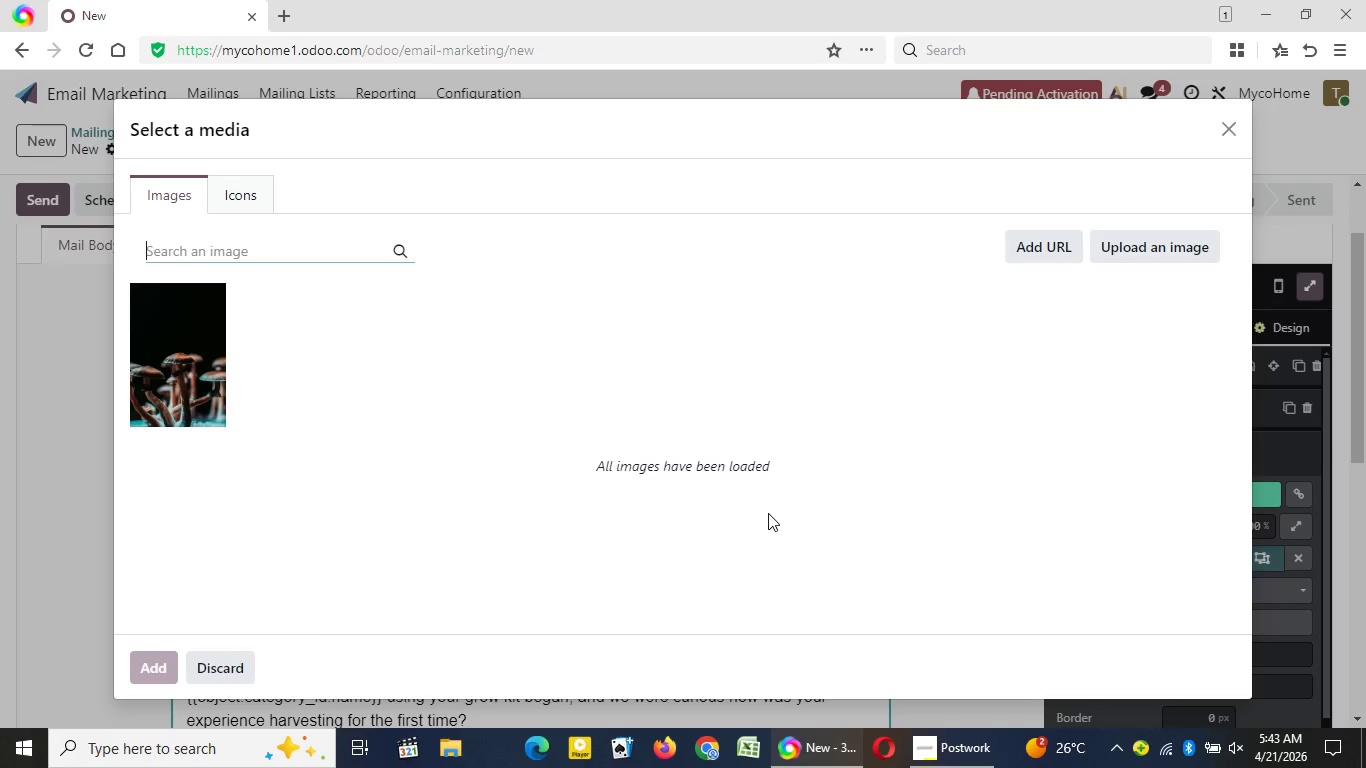 
type(mushroom kit)
 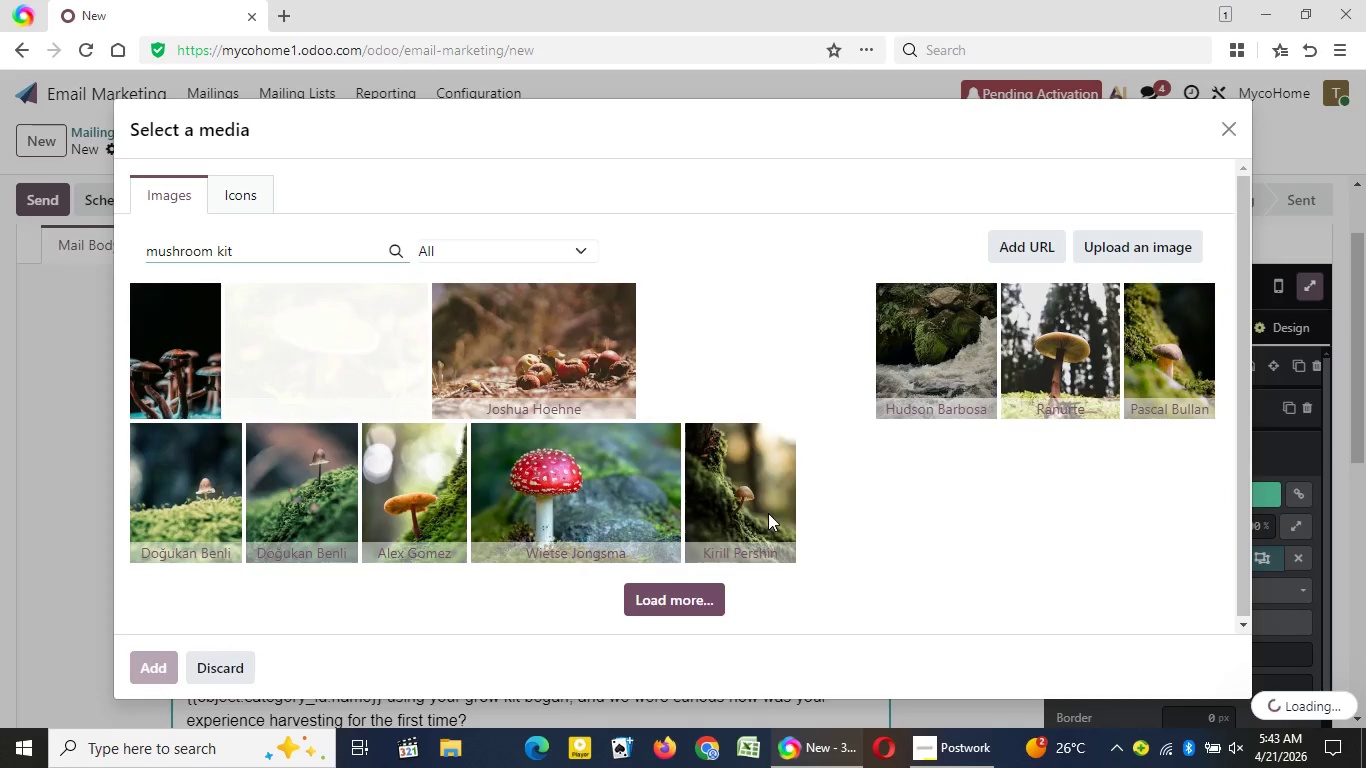 
wait(8.67)
 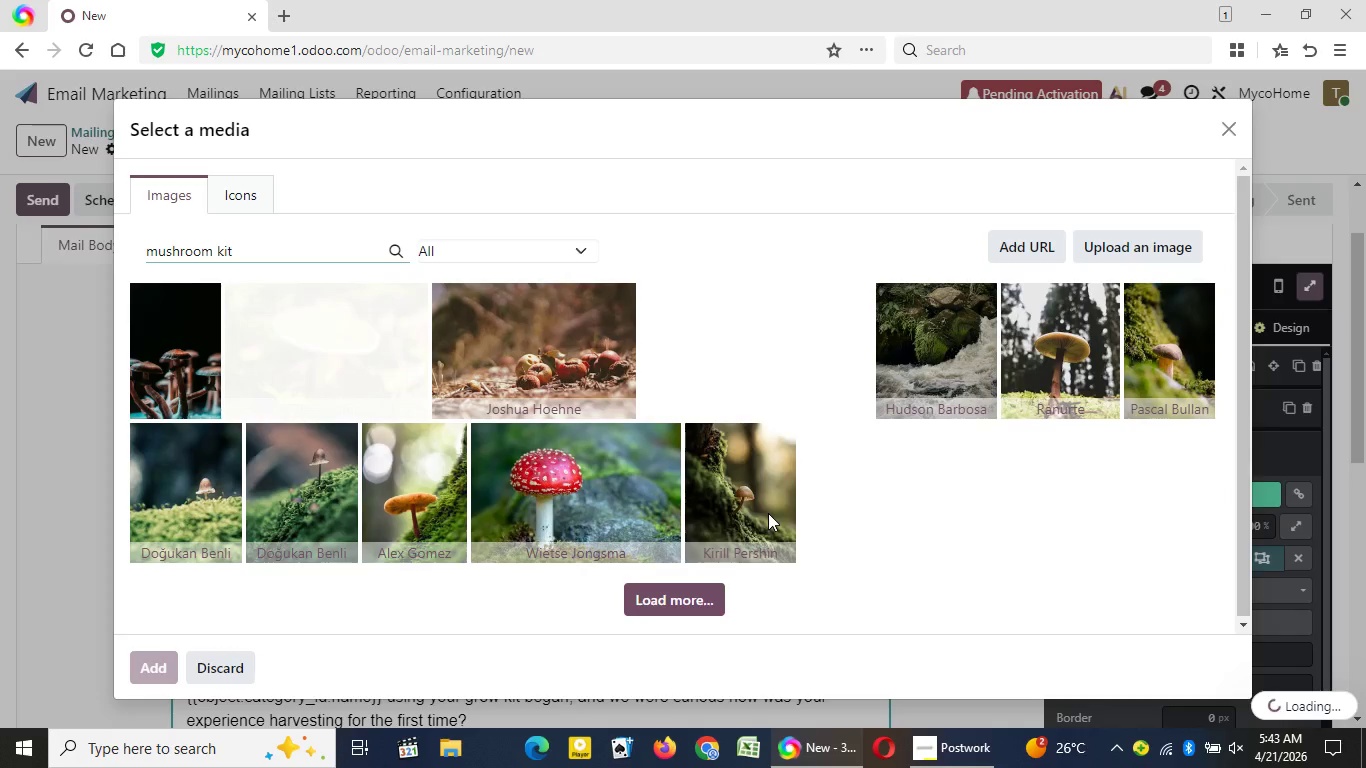 
type( home)
 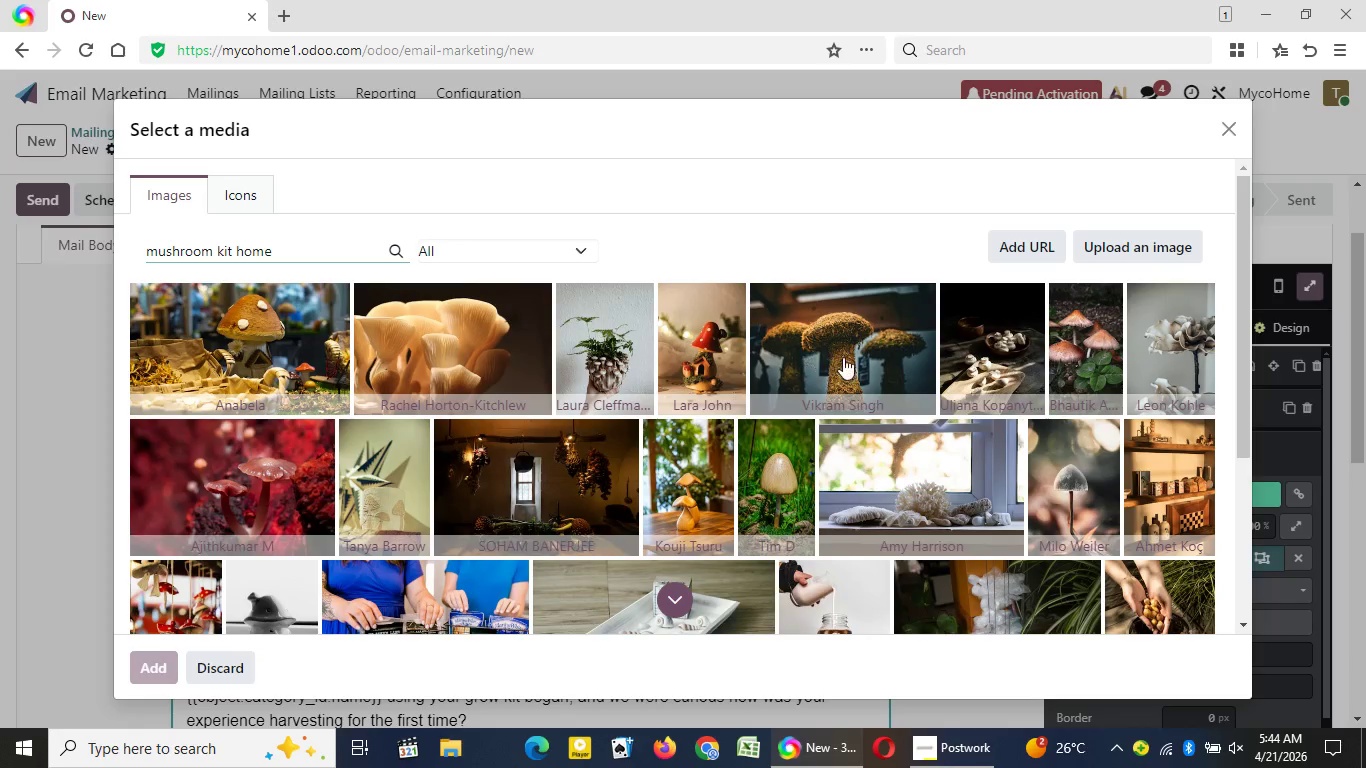 
wait(34.27)
 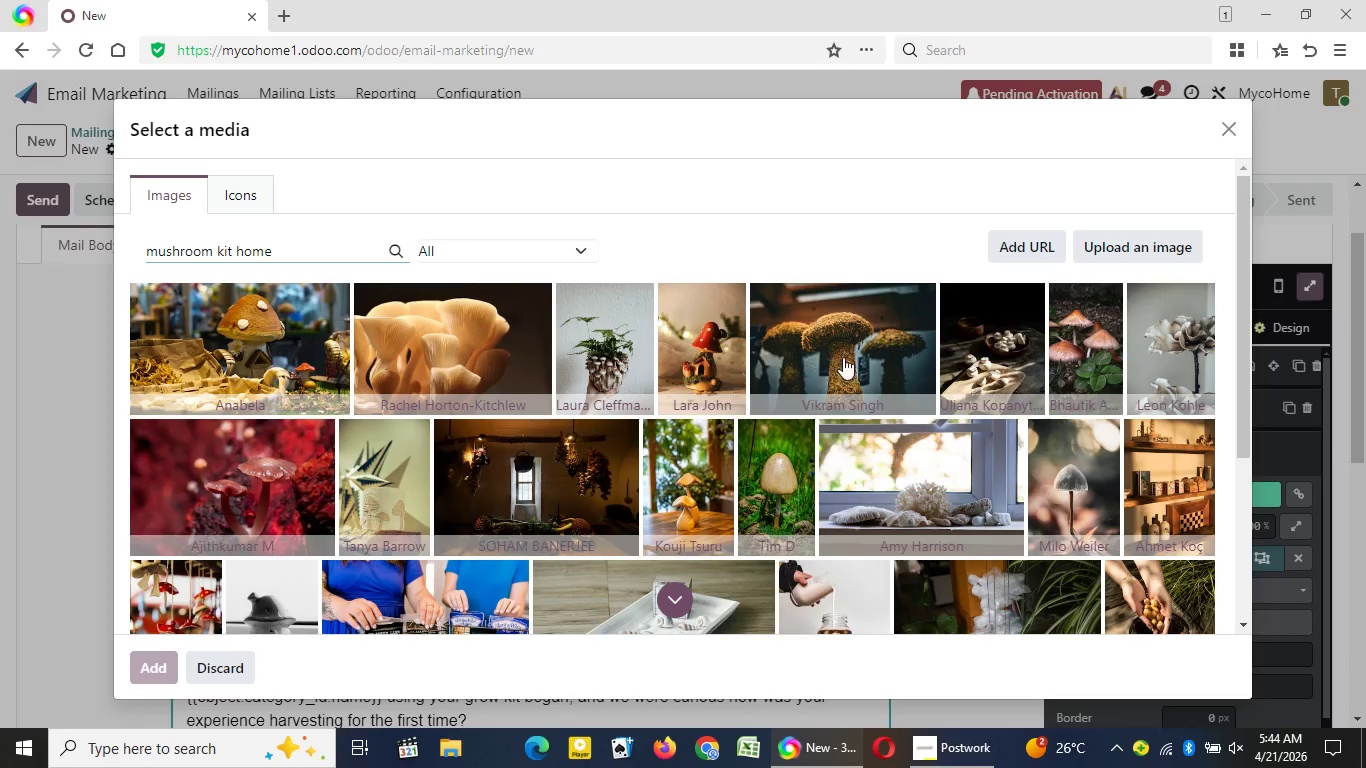 
left_click([843, 357])
 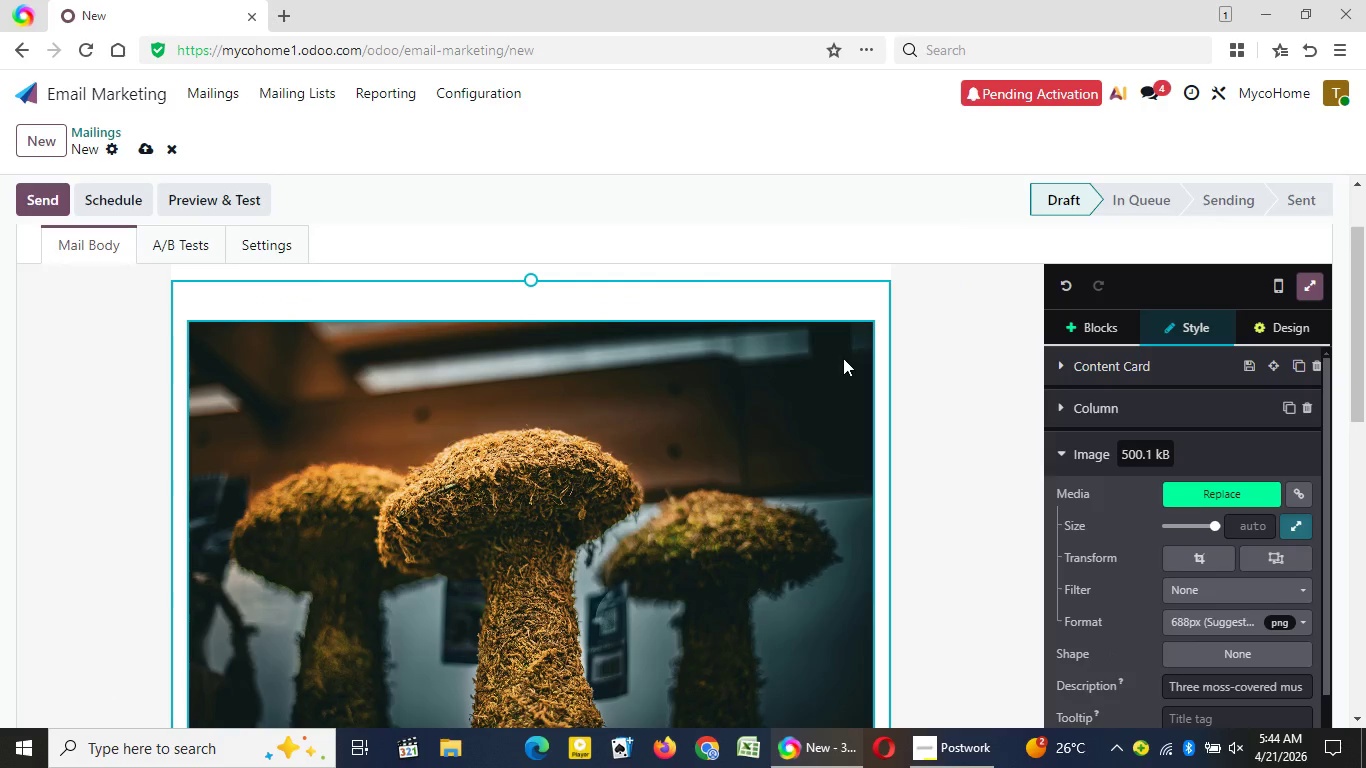 
wait(11.88)
 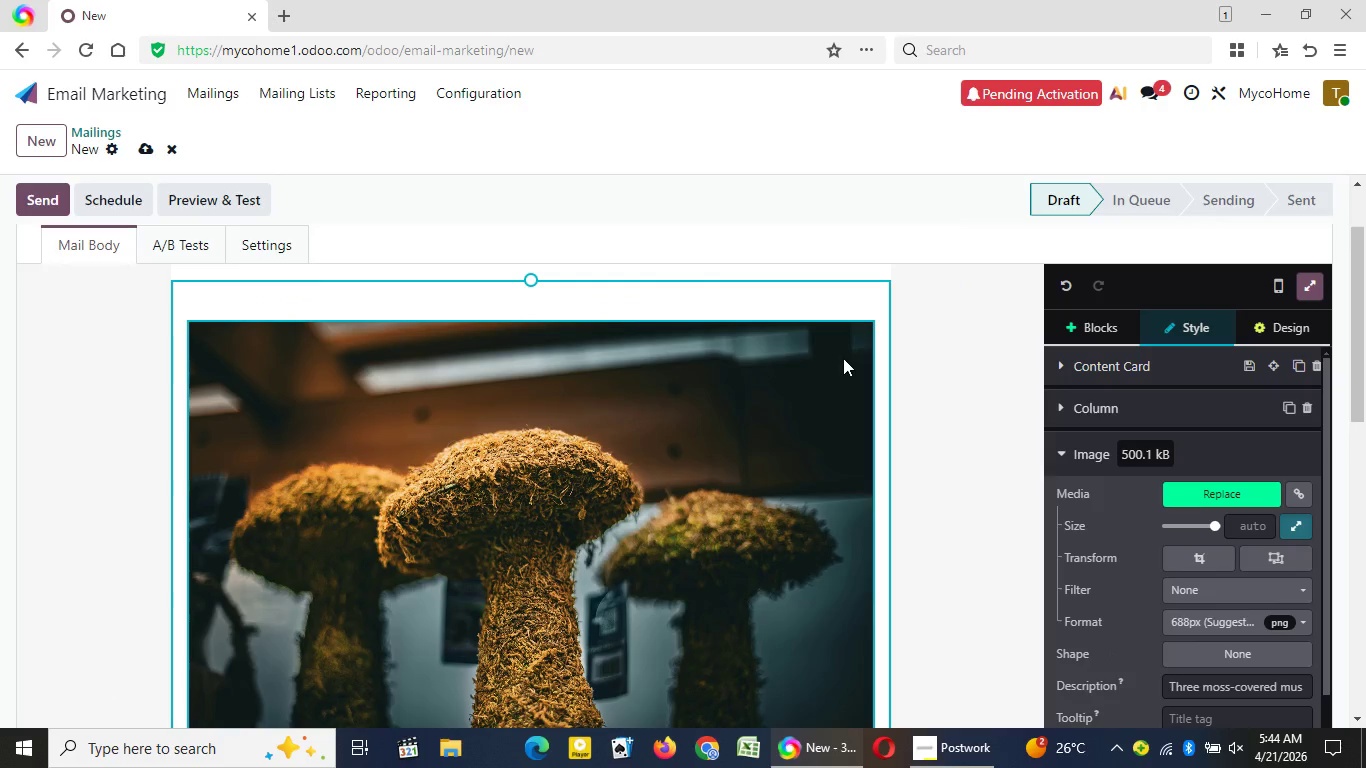 
scroll: coordinate [843, 376], scroll_direction: down, amount: 6.0
 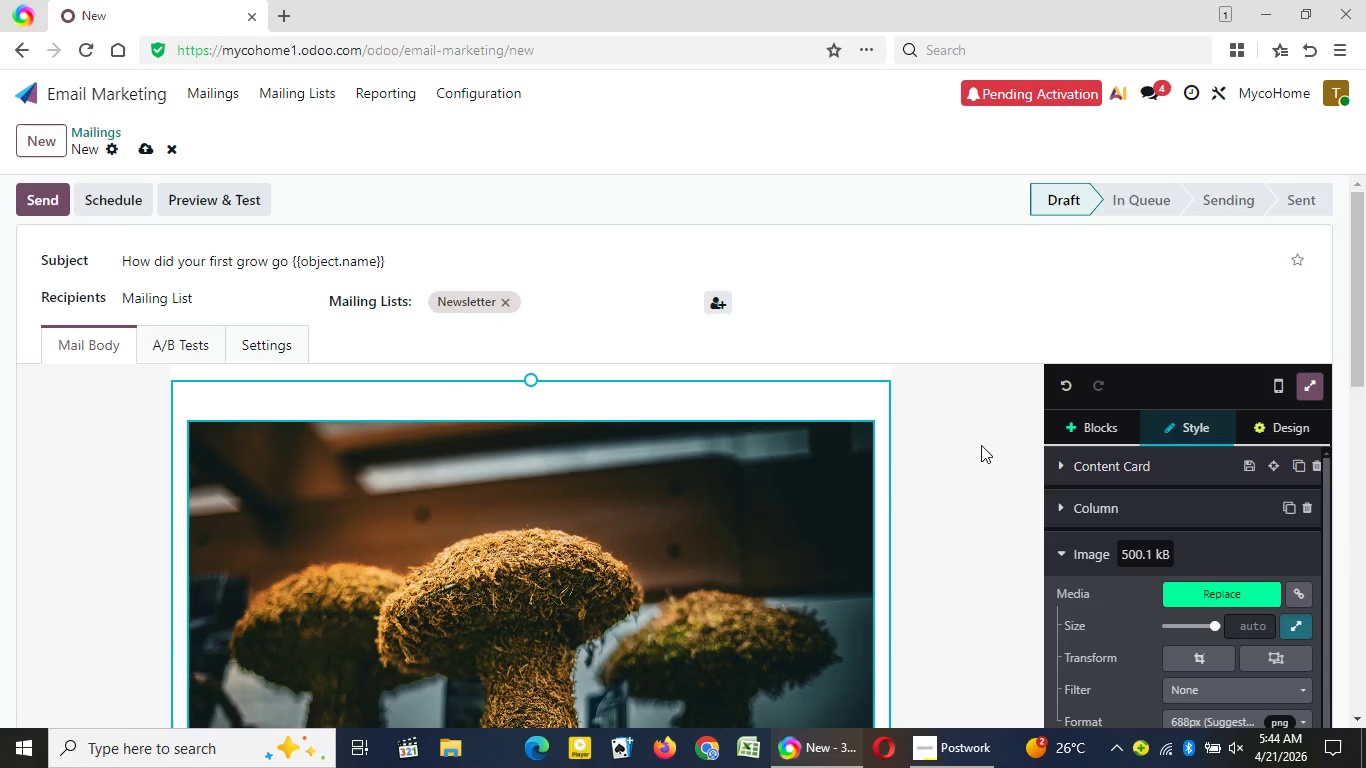 
scroll: coordinate [843, 376], scroll_direction: up, amount: 5.0
 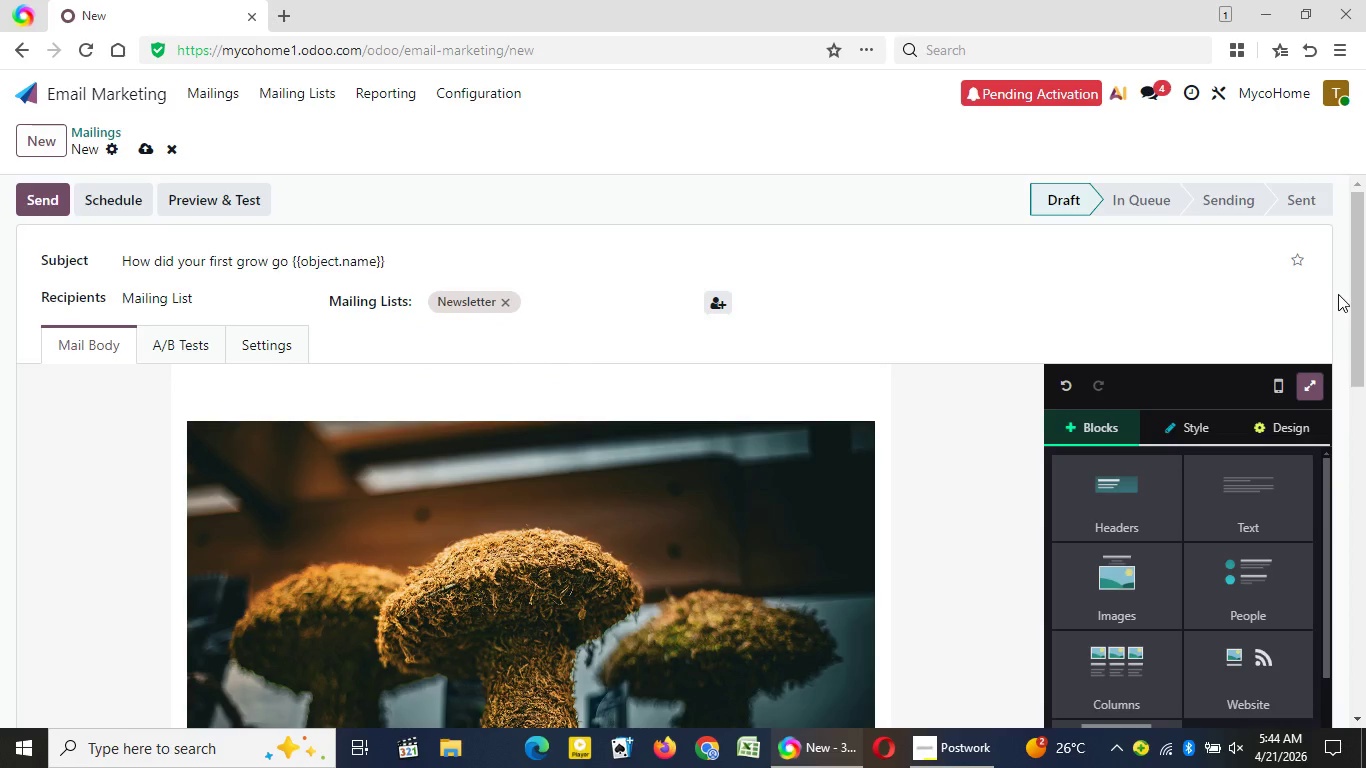 
left_click([981, 445])
 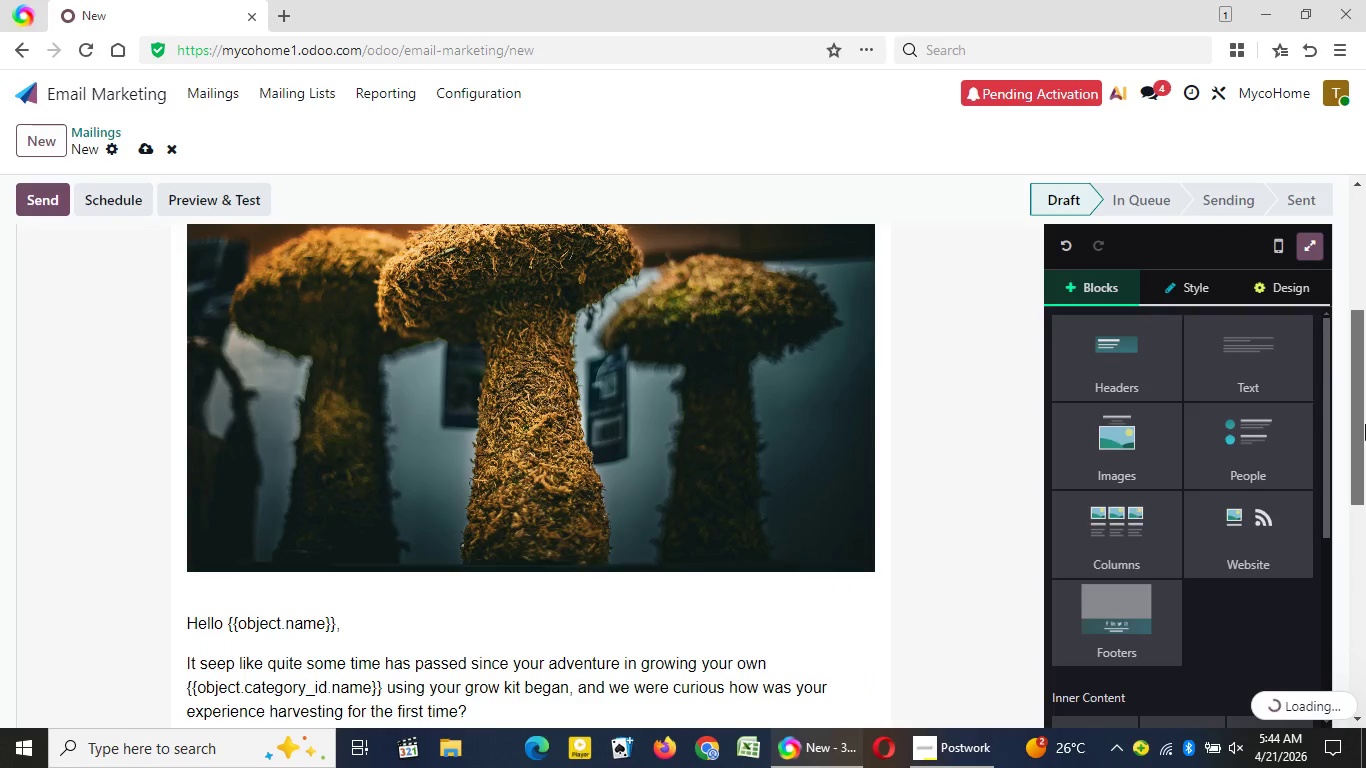 
left_click_drag(start_coordinate=[1353, 294], to_coordinate=[1359, 554])
 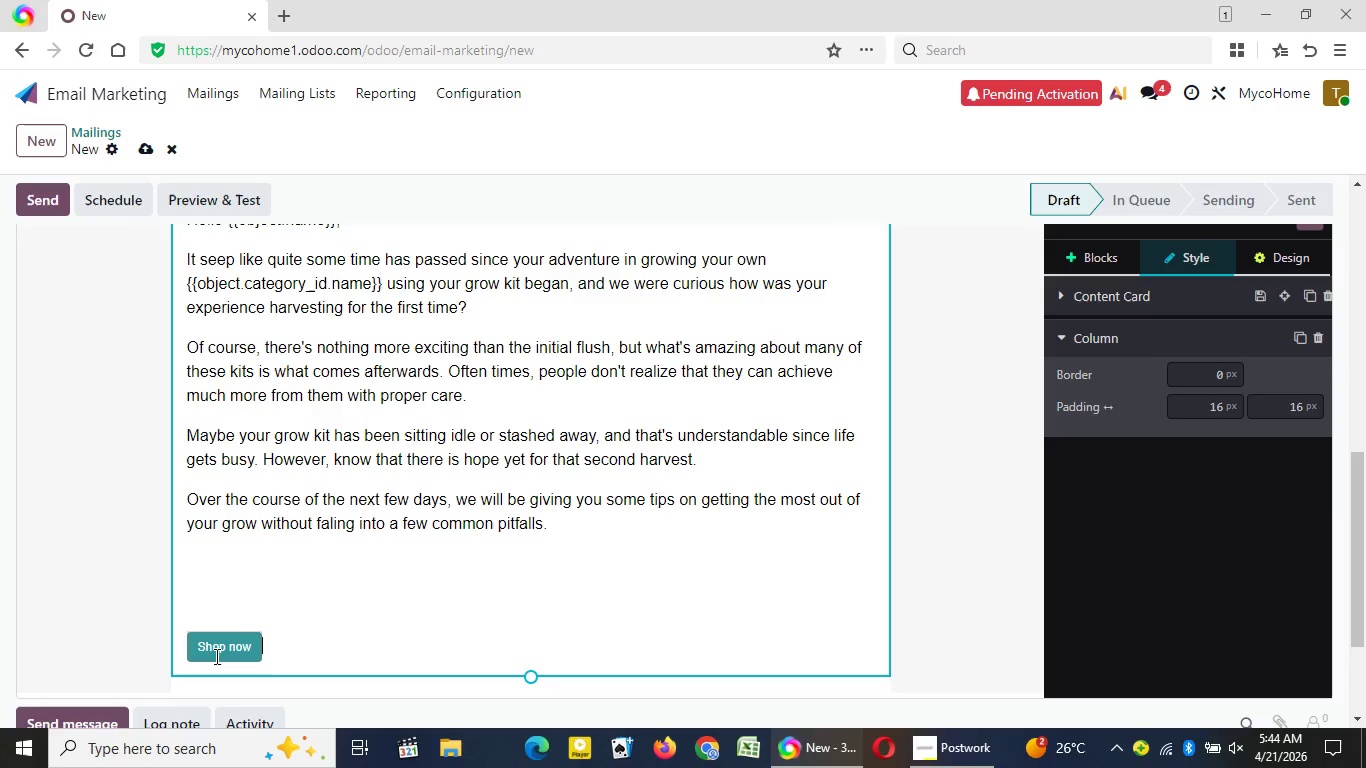 
left_click([269, 656])
 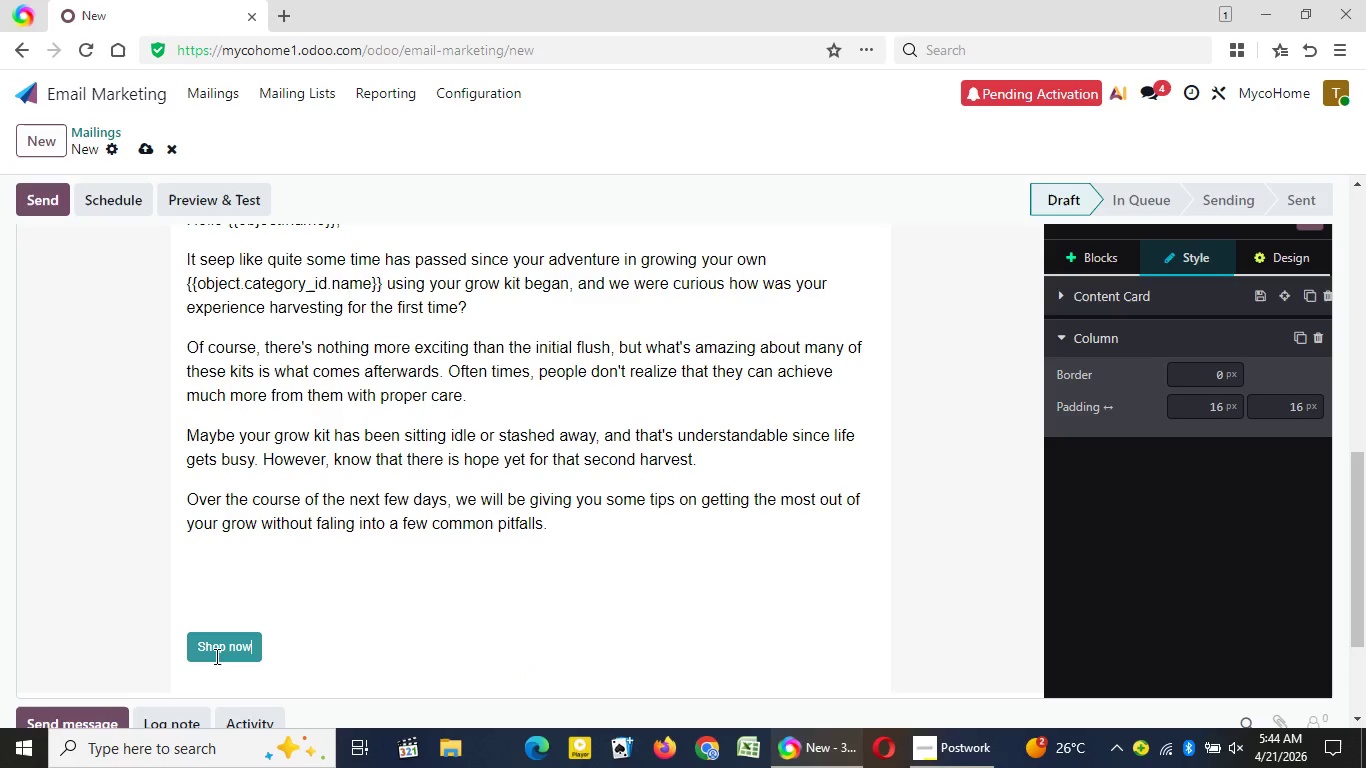 
wait(5.91)
 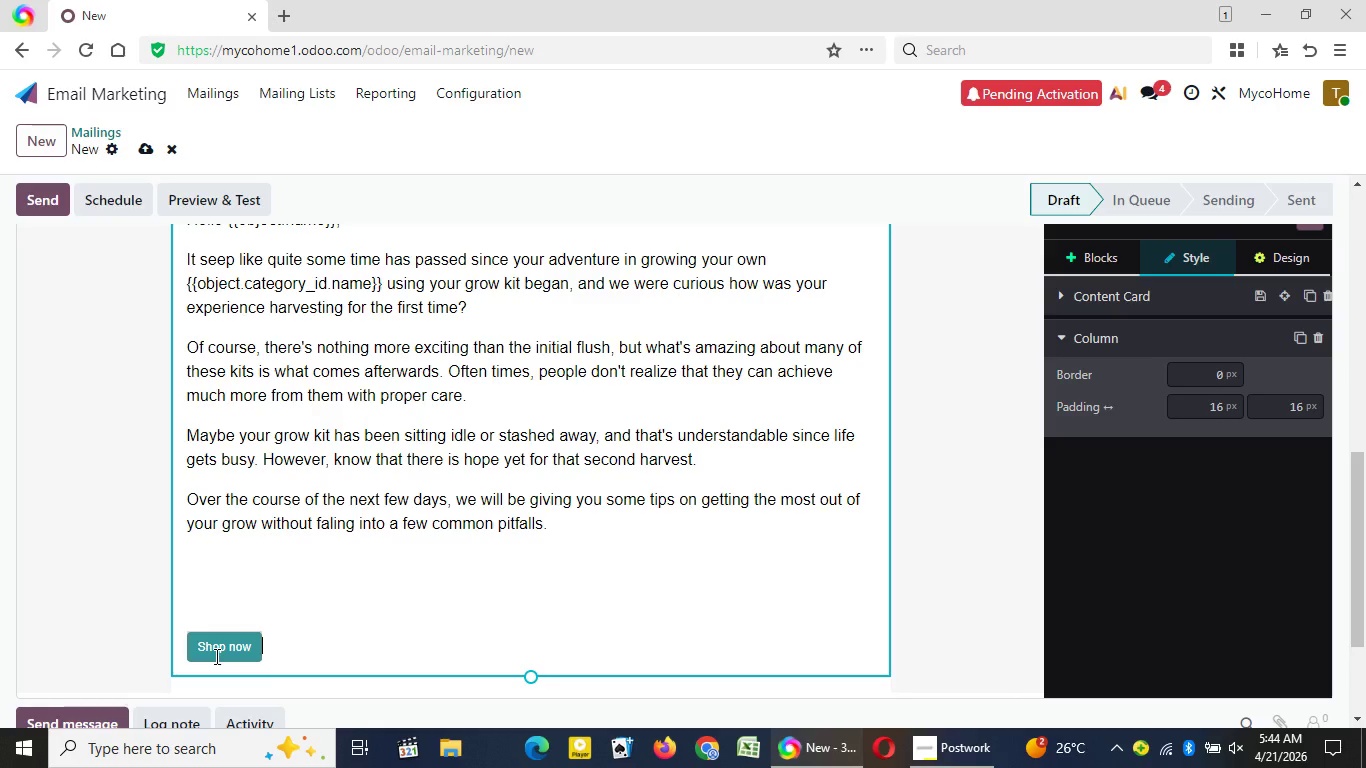 
key(Backspace)
 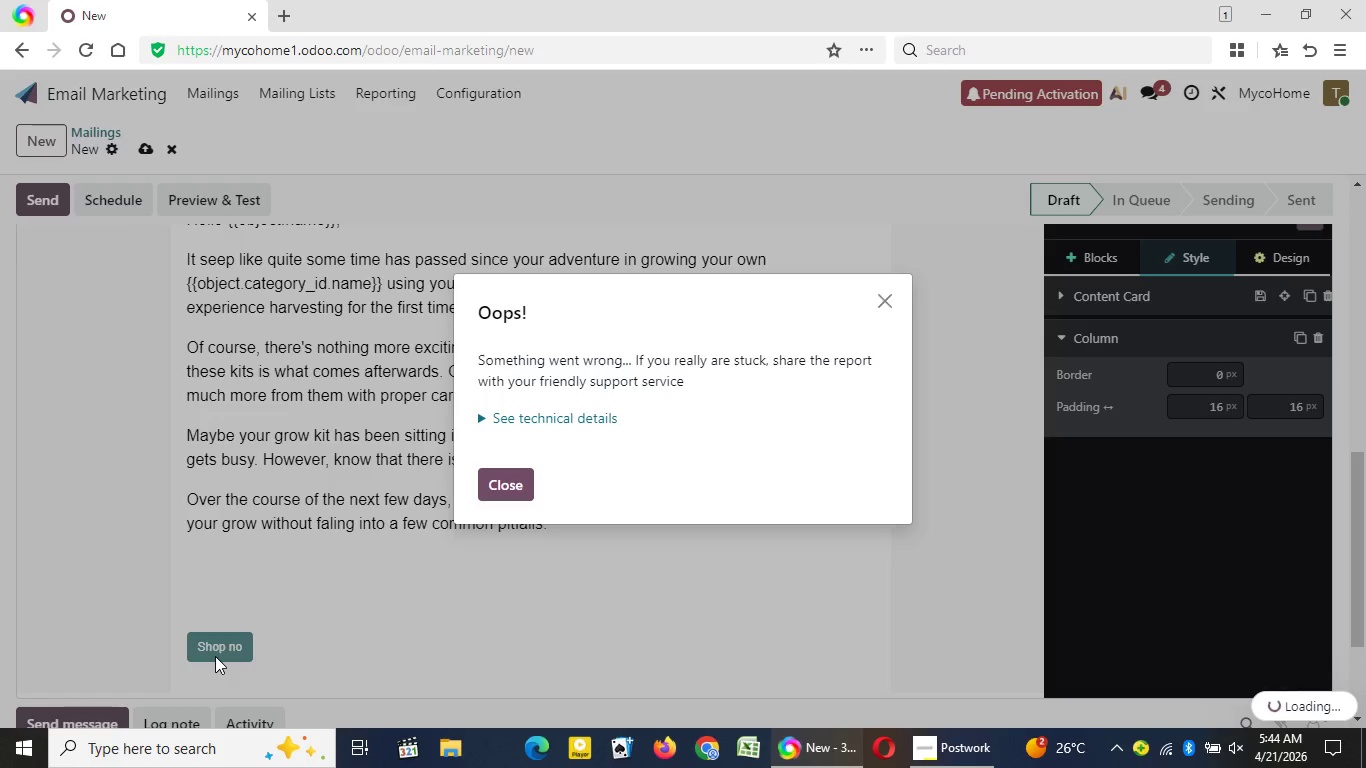 
key(Backspace)
 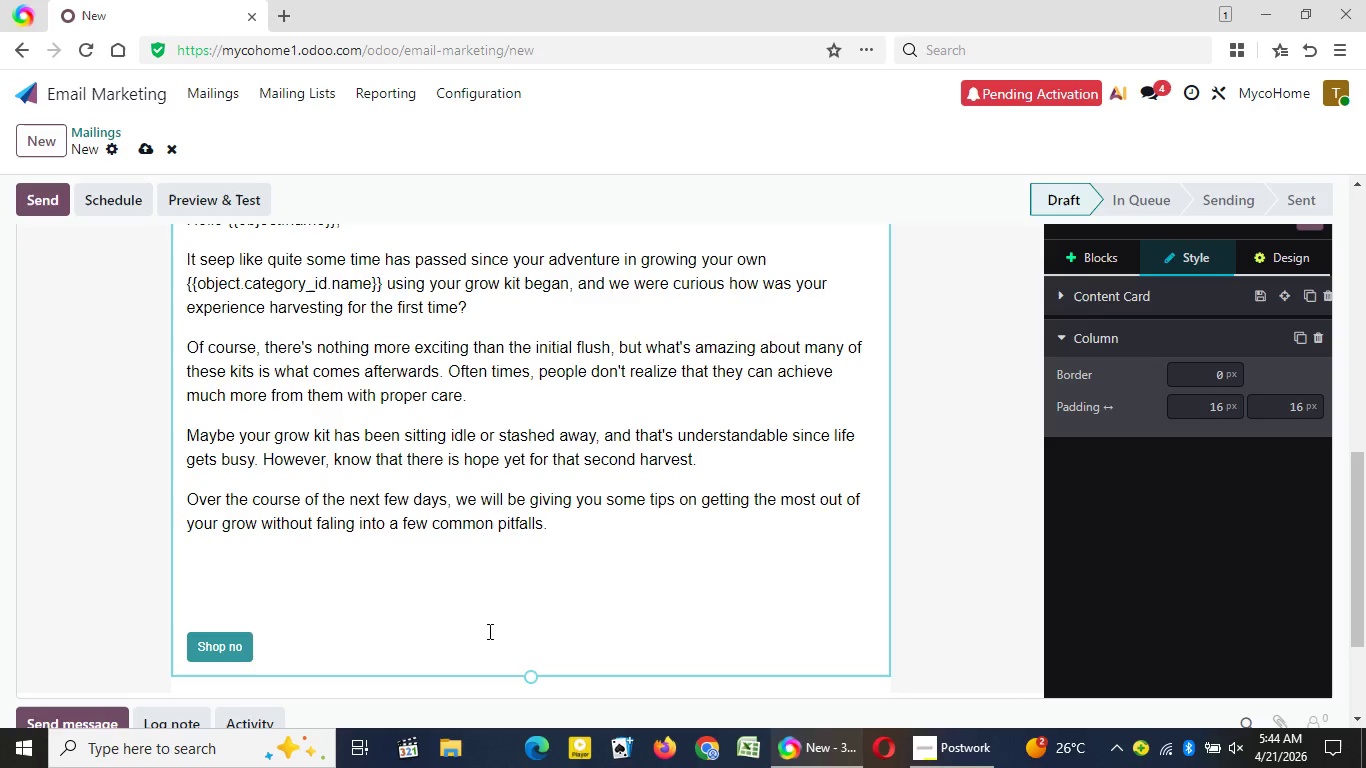 
left_click([887, 303])
 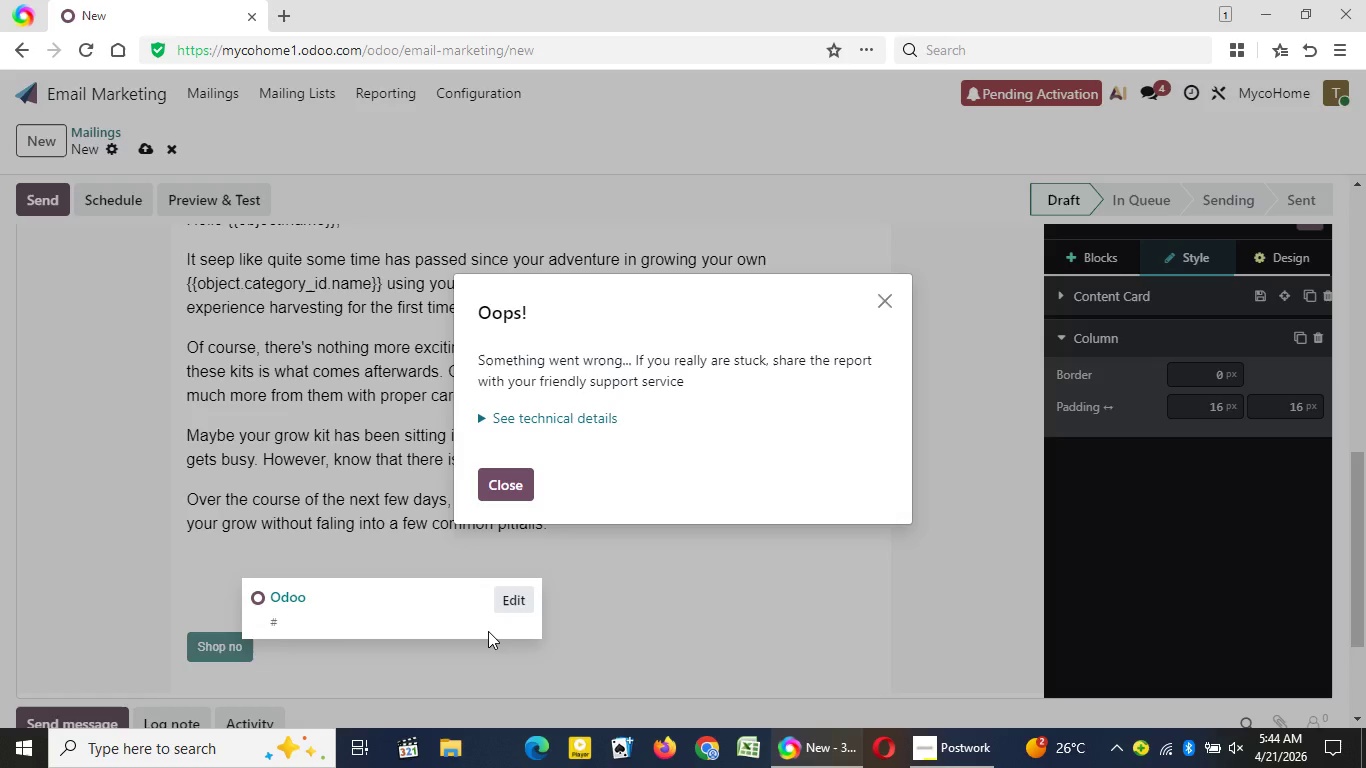 
left_click([488, 631])
 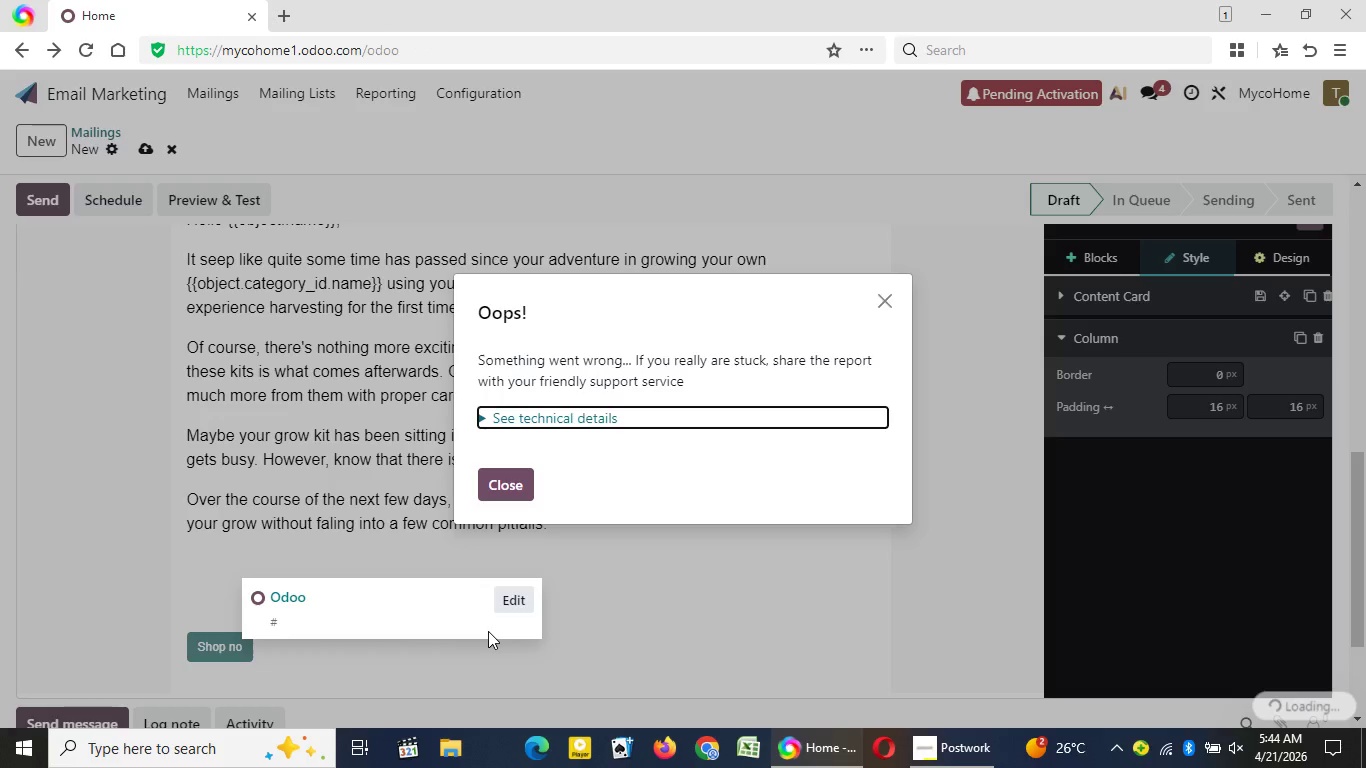 
key(Backspace)
 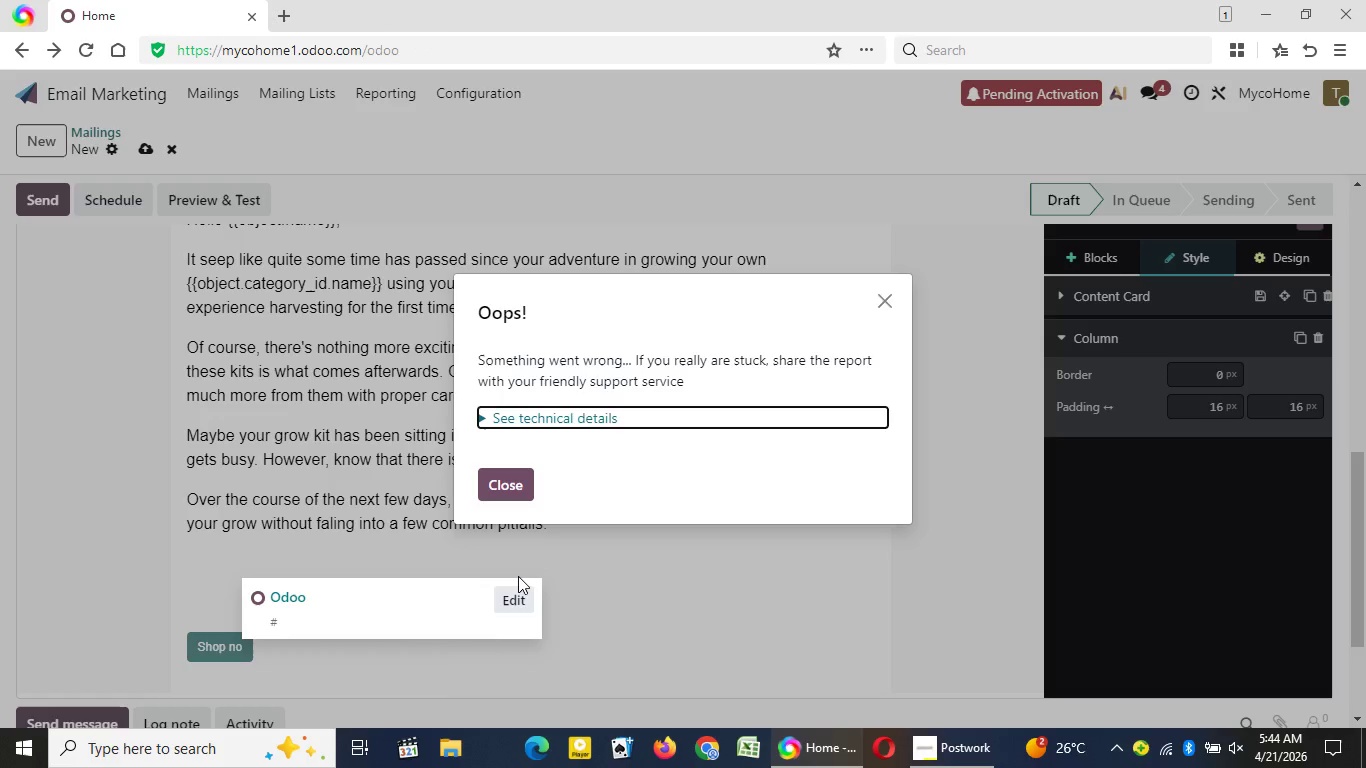 
key(Backspace)
 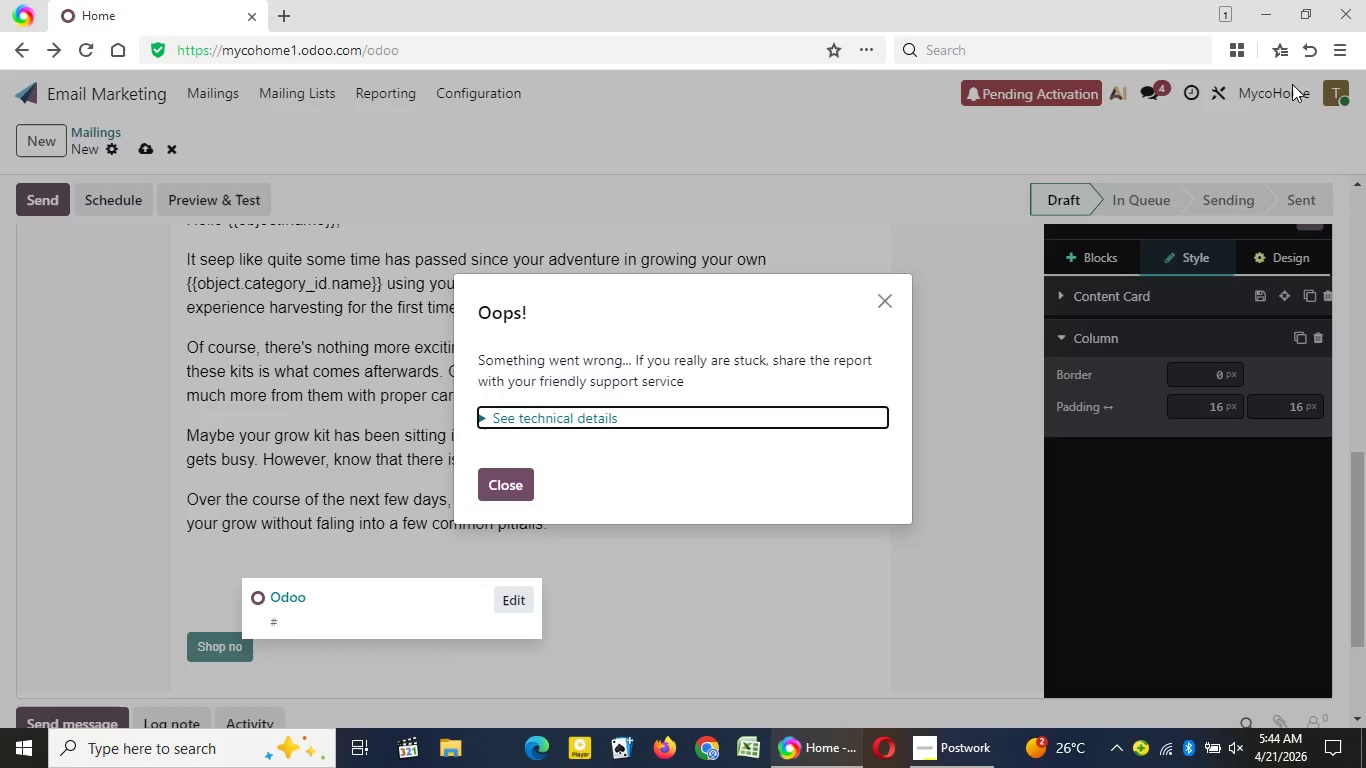 
key(Backspace)
 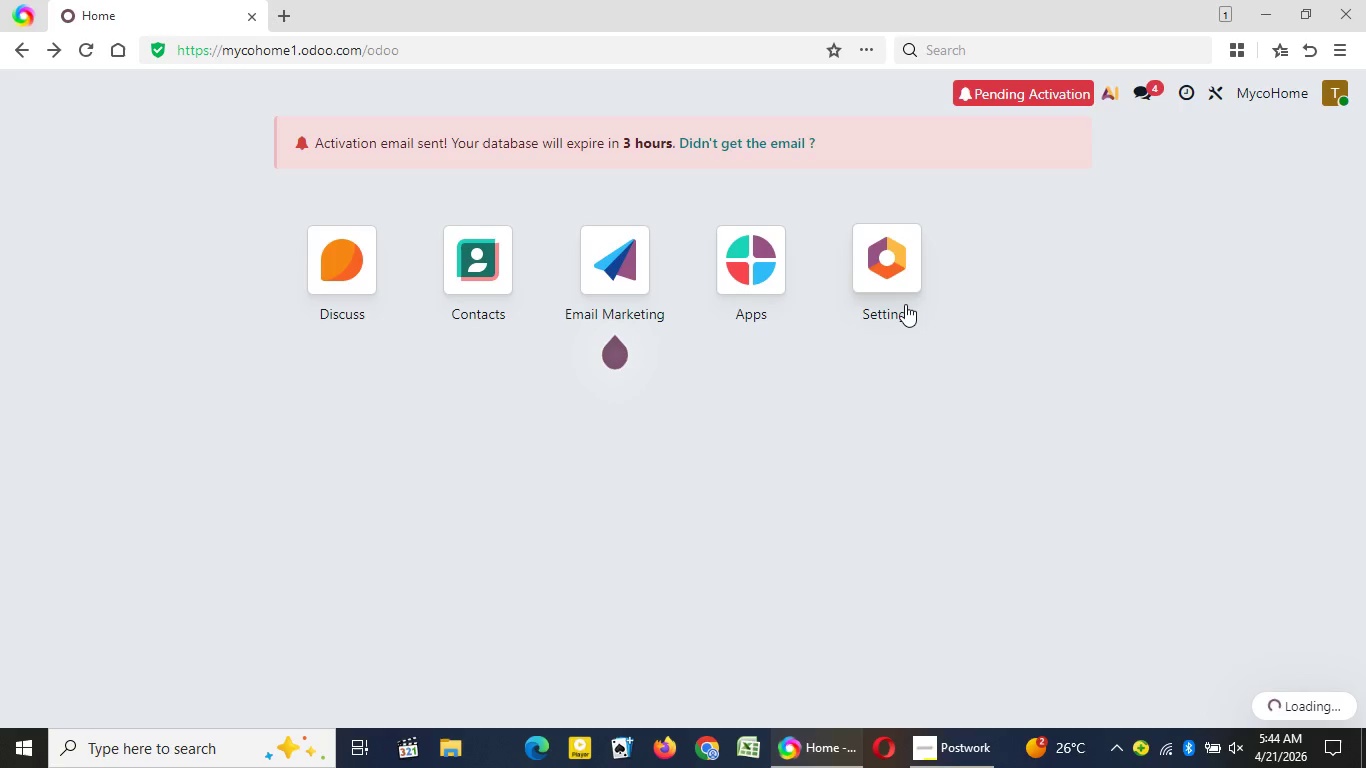 
left_click([886, 303])
 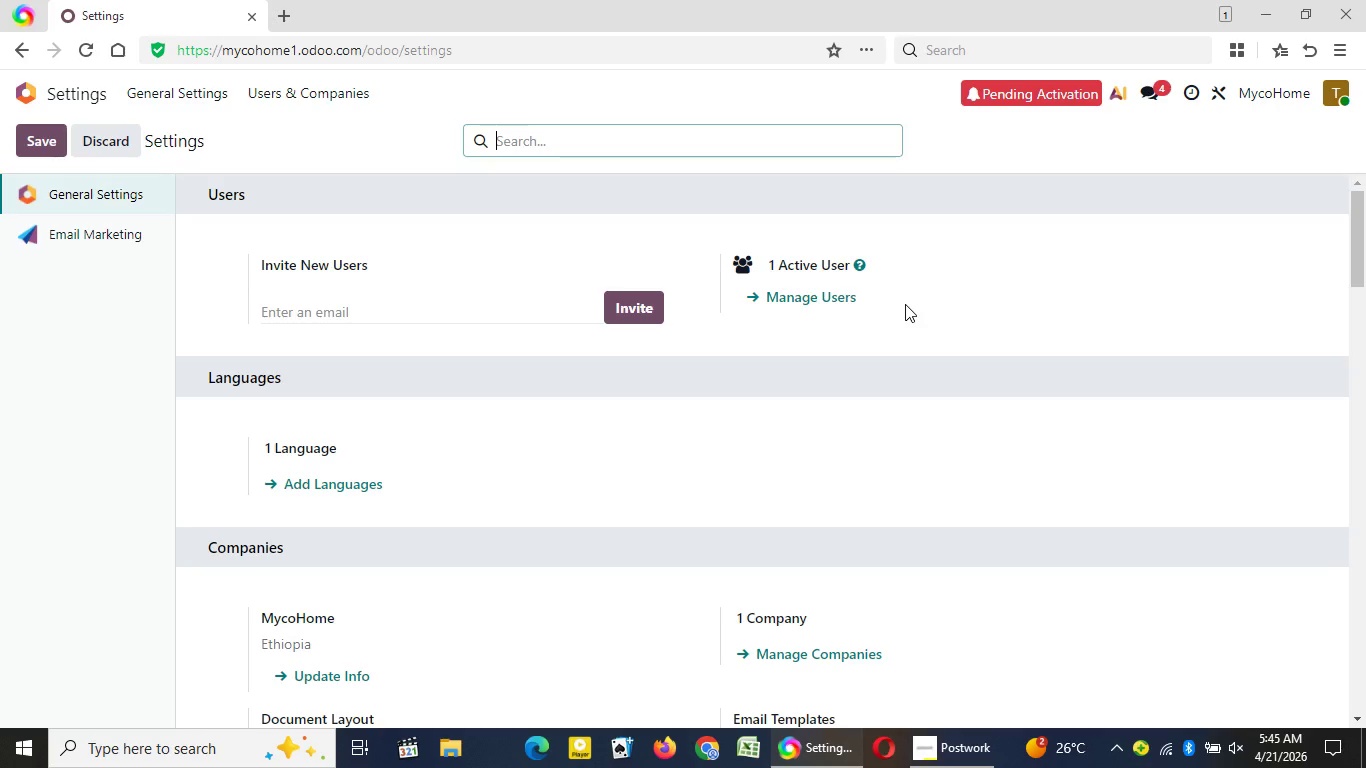 
wait(11.94)
 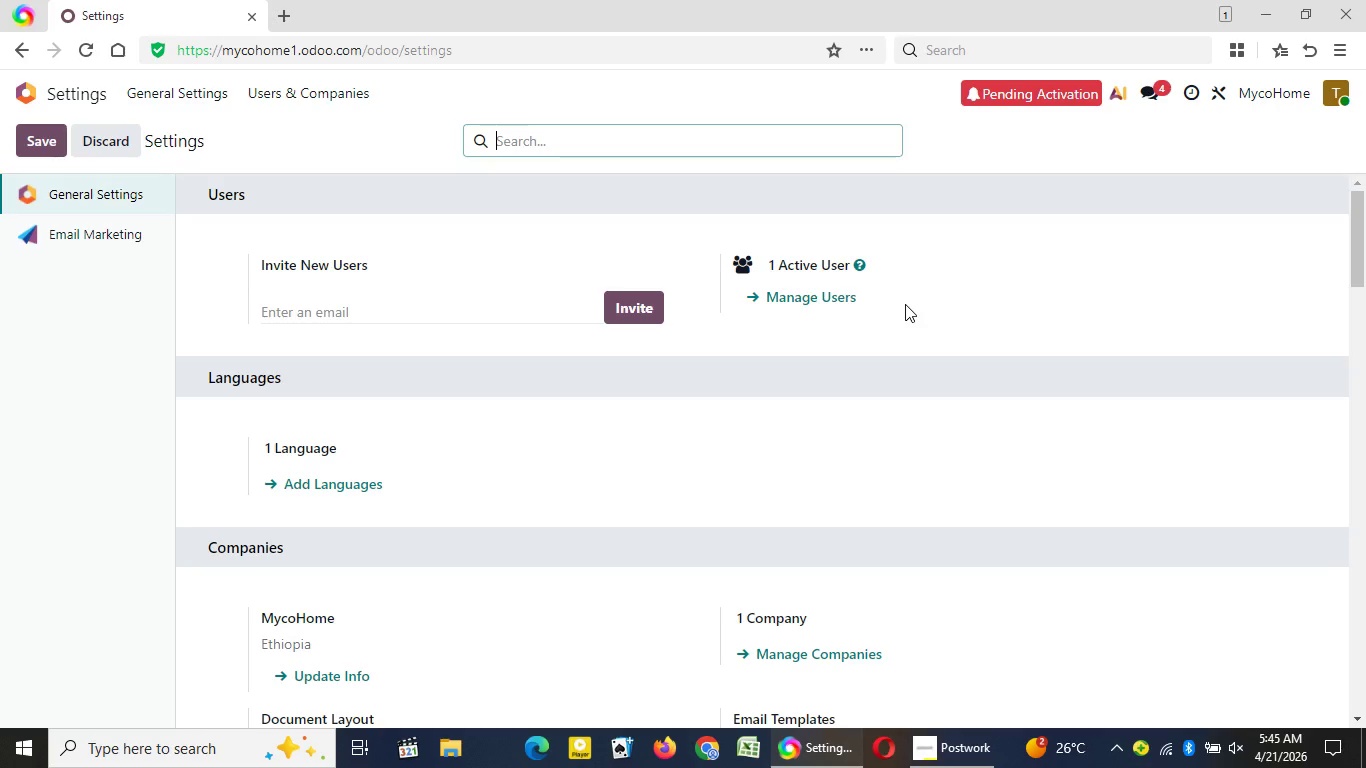 
left_click([19, 55])
 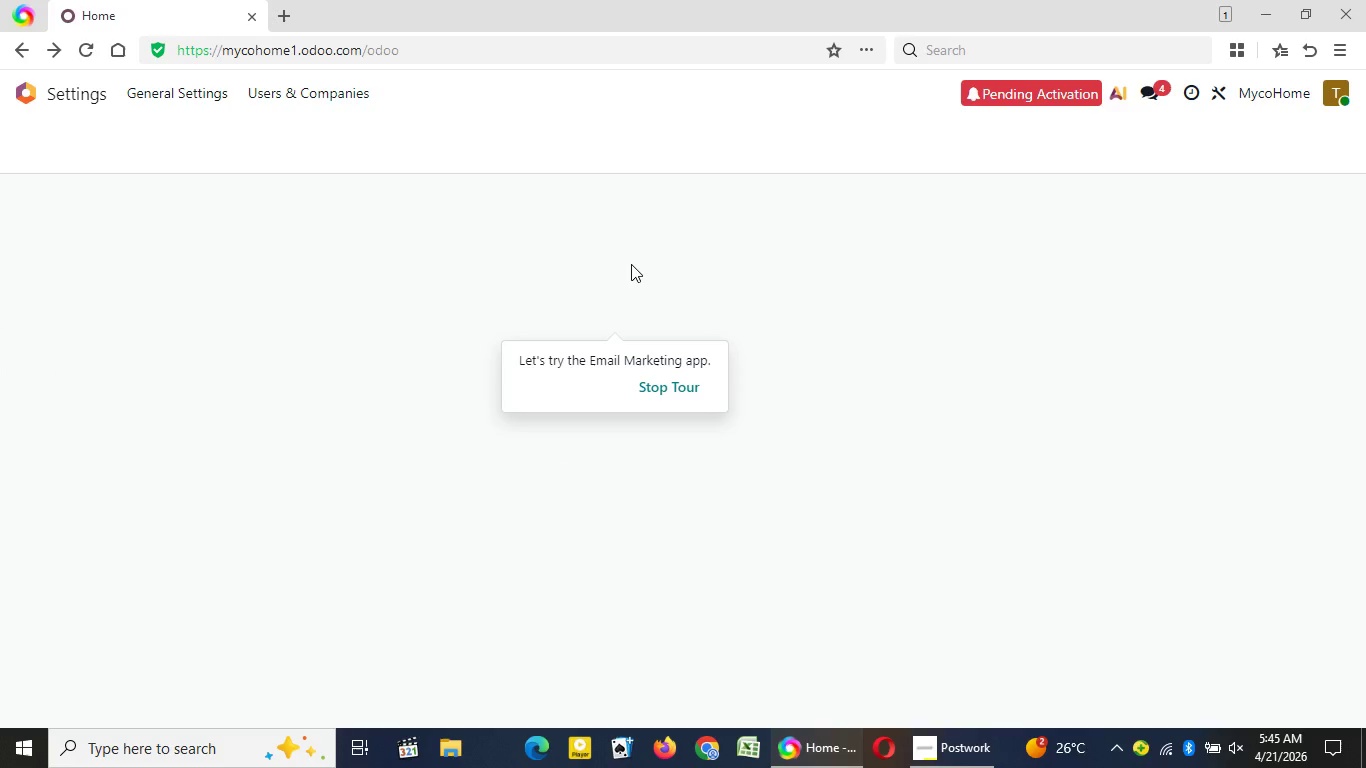 
left_click([631, 264])
 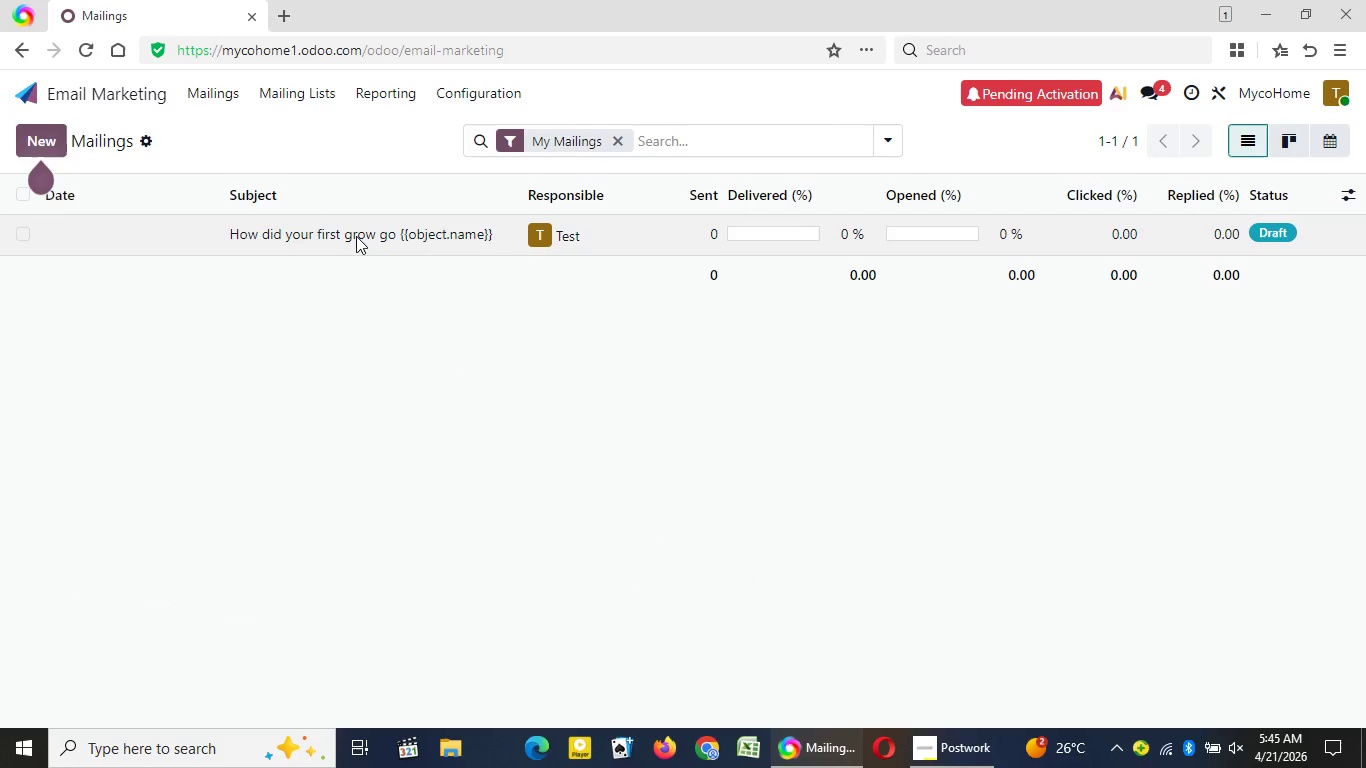 
left_click([356, 236])
 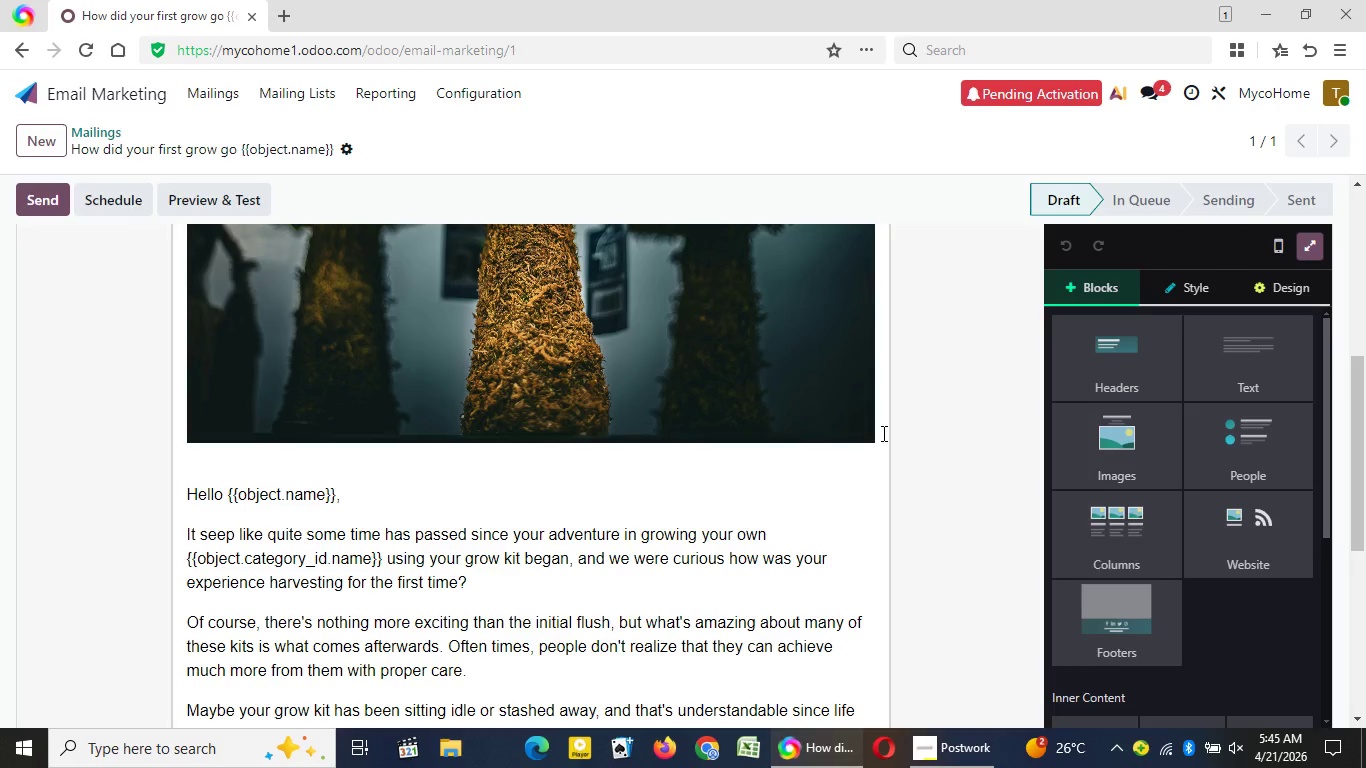 
scroll: coordinate [872, 435], scroll_direction: down, amount: 8.0
 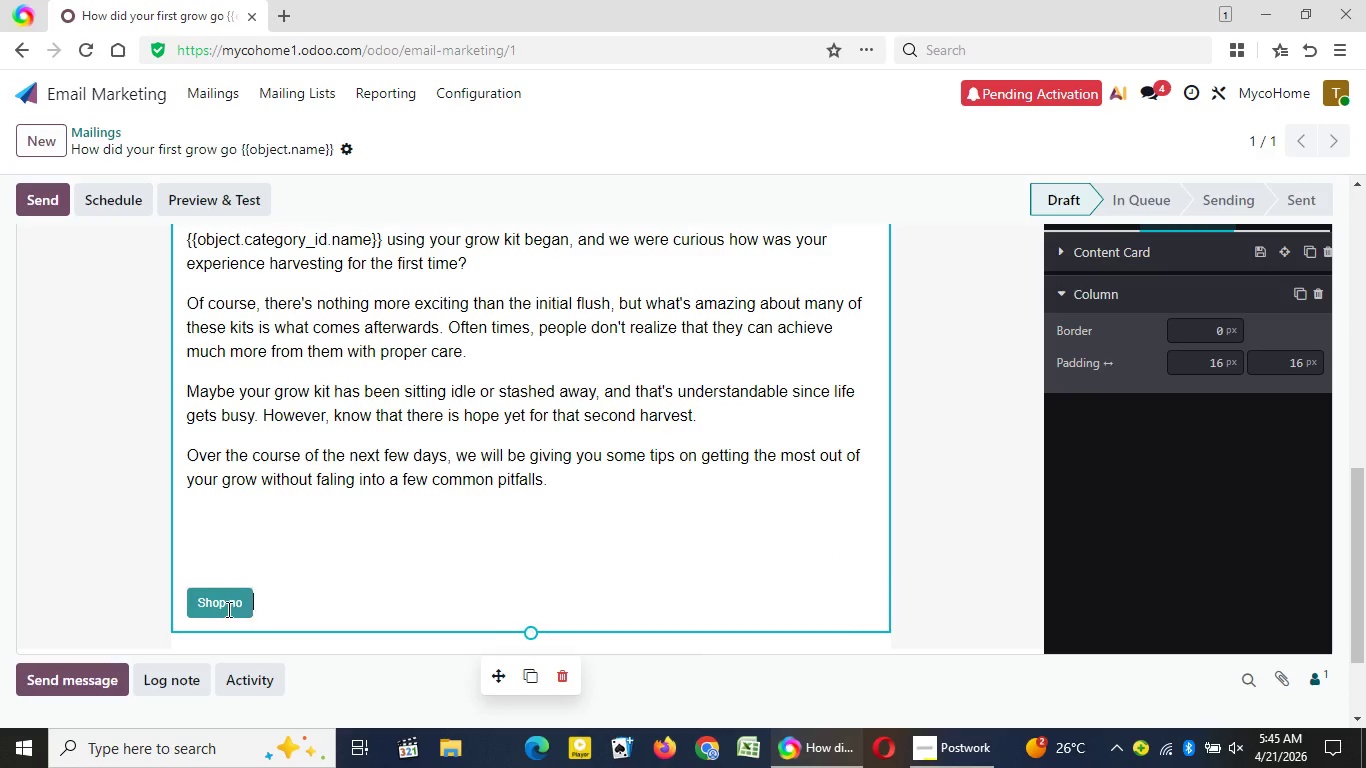 
left_click([348, 627])
 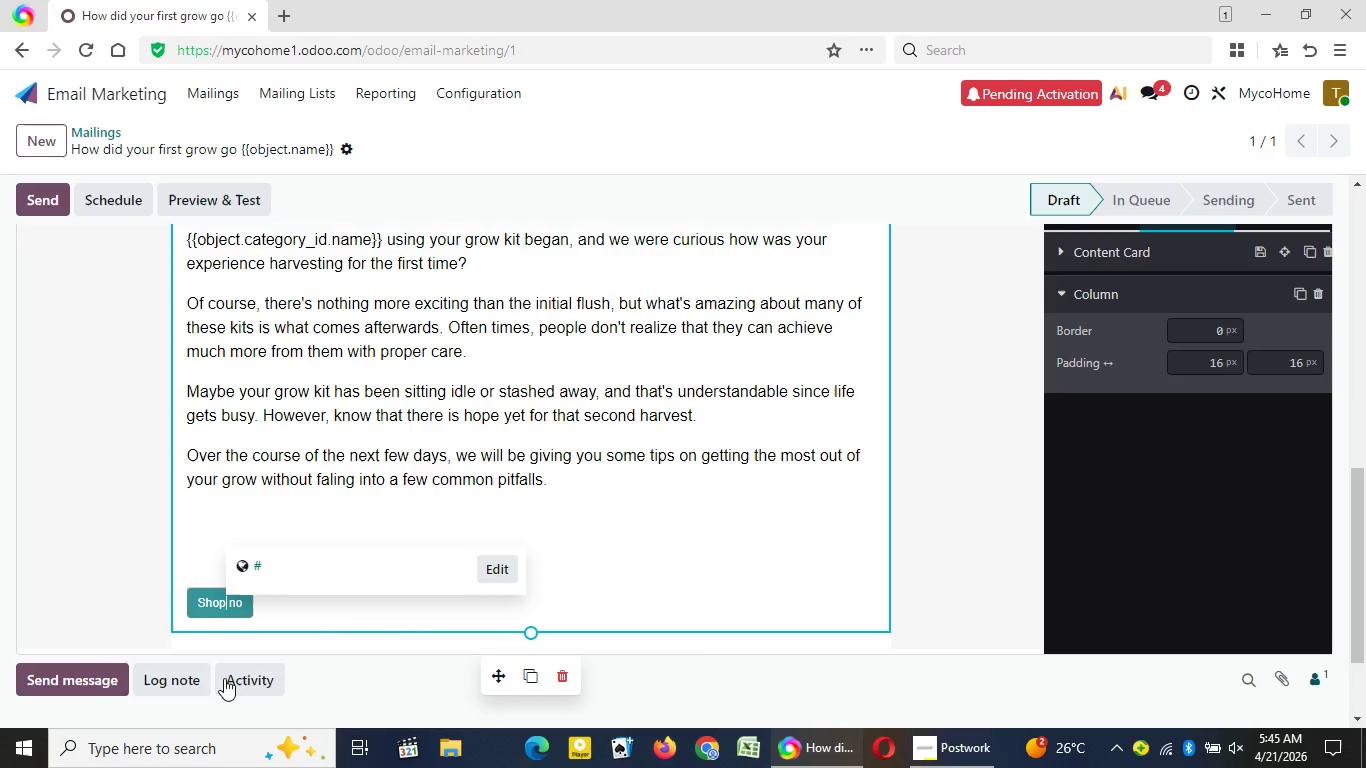 
left_click([227, 609])
 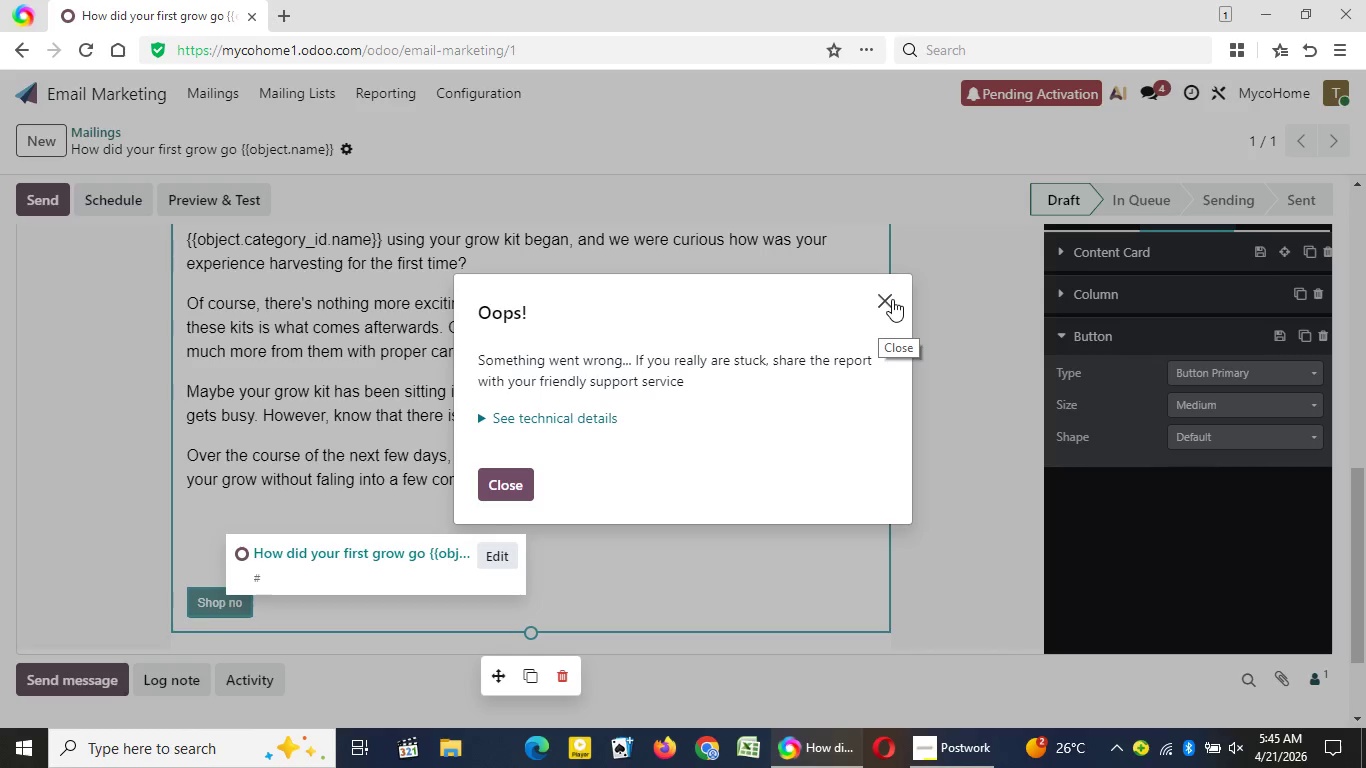 
wait(7.53)
 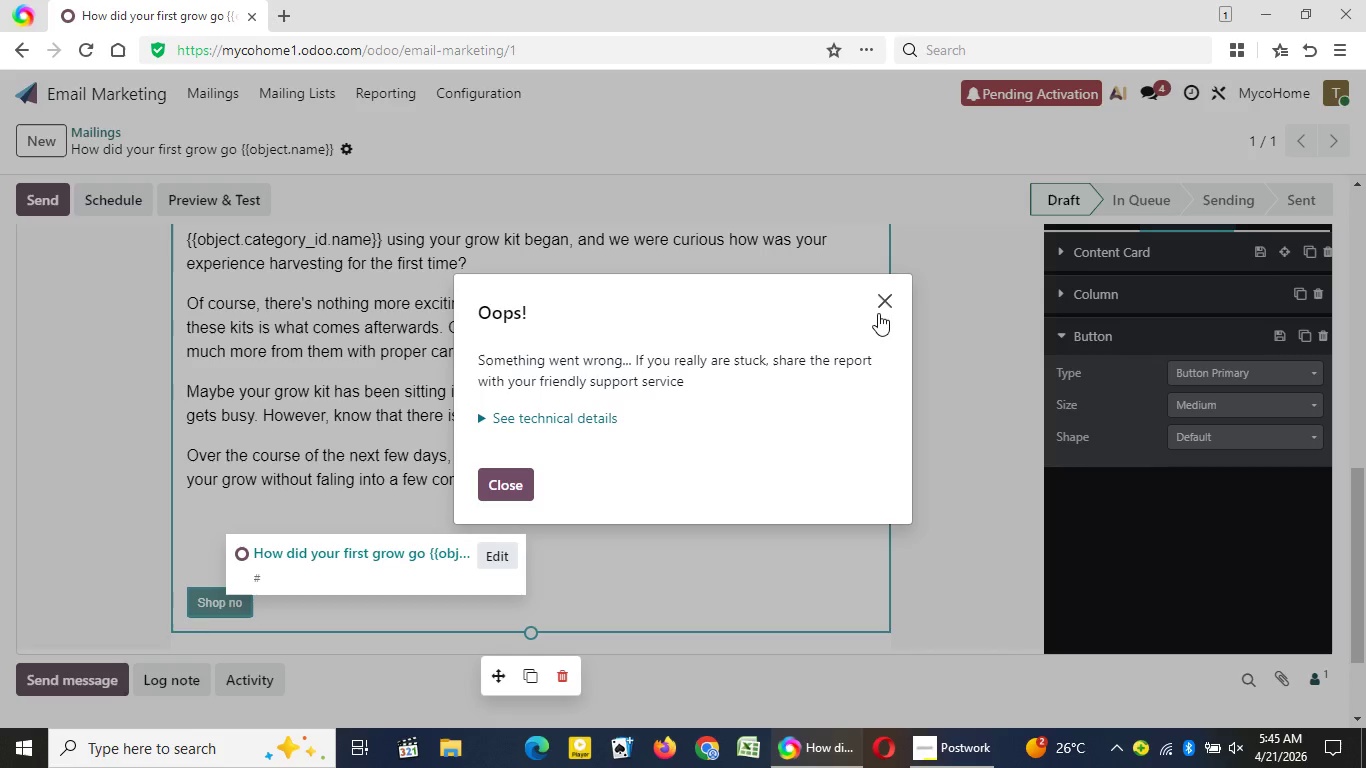 
left_click([892, 299])
 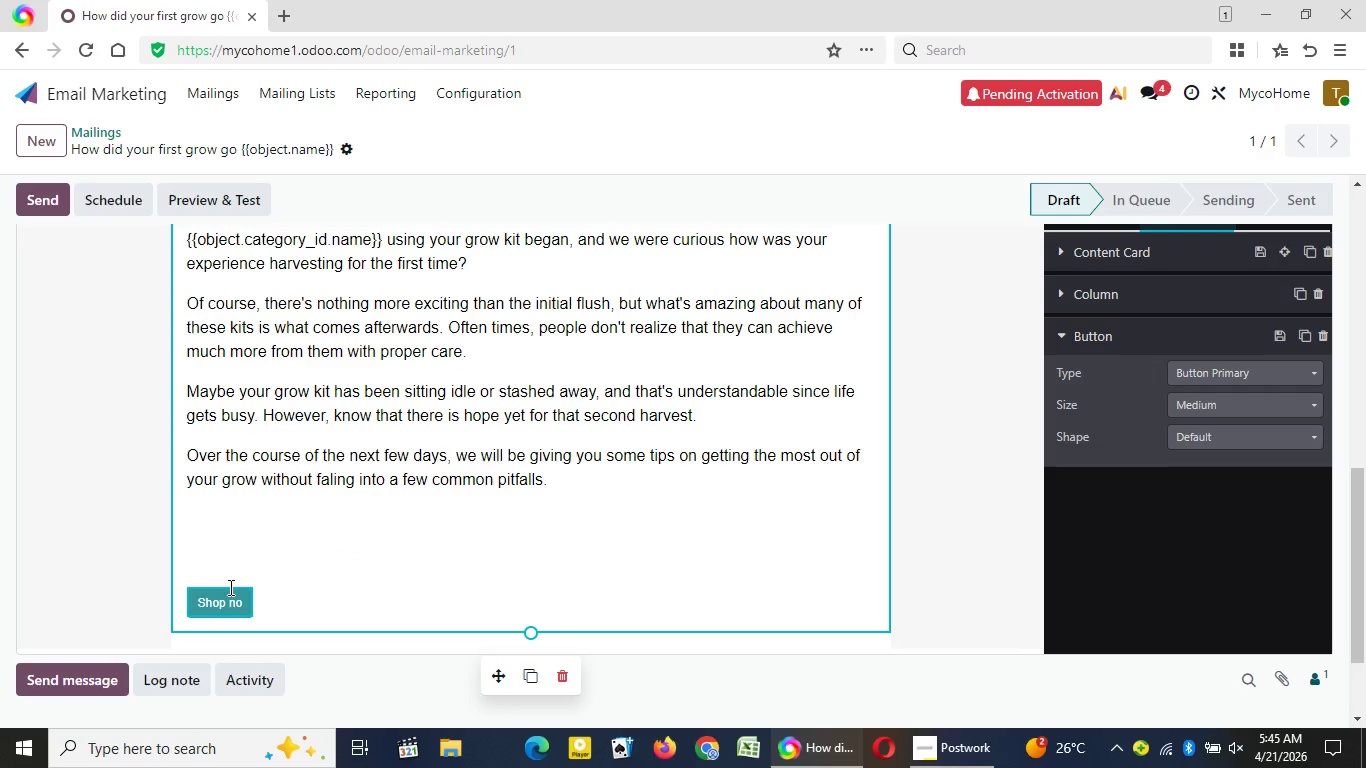 
left_click([201, 596])
 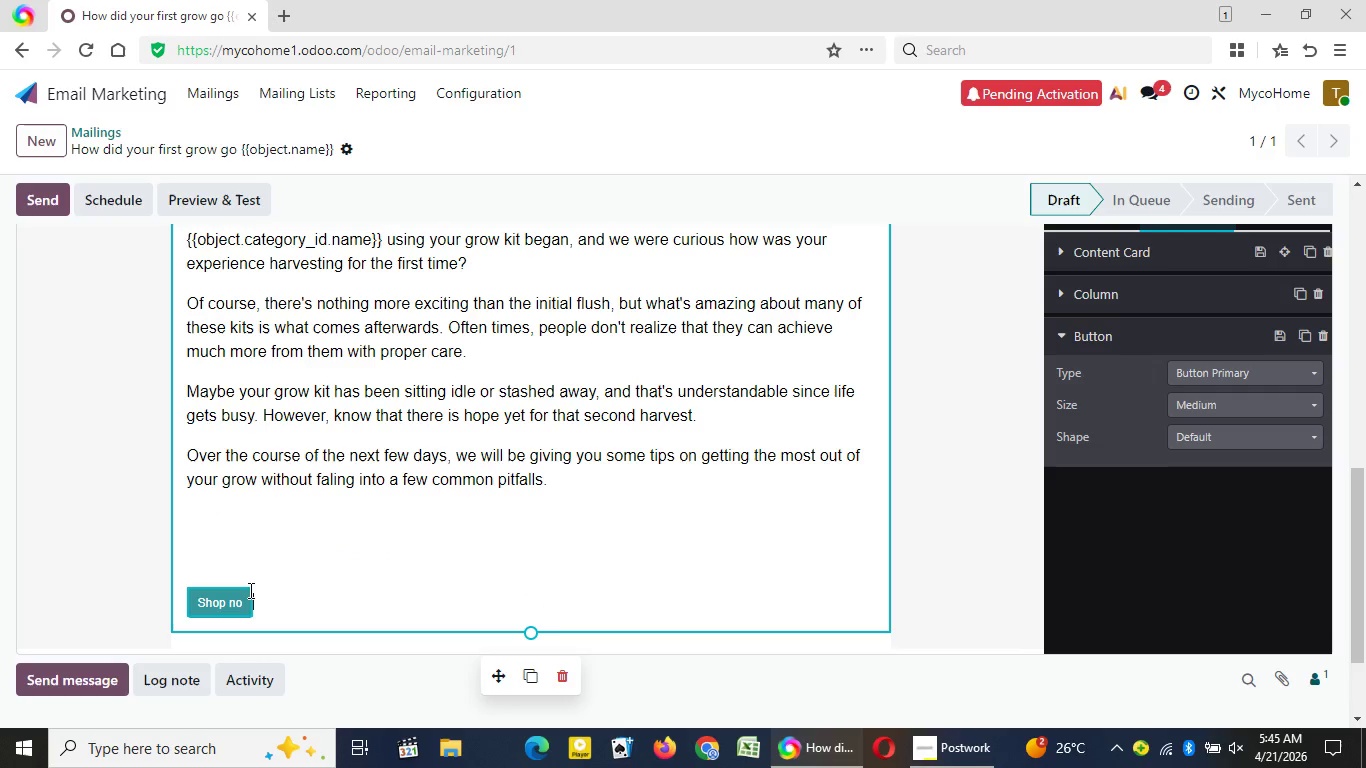 
left_click([229, 587])
 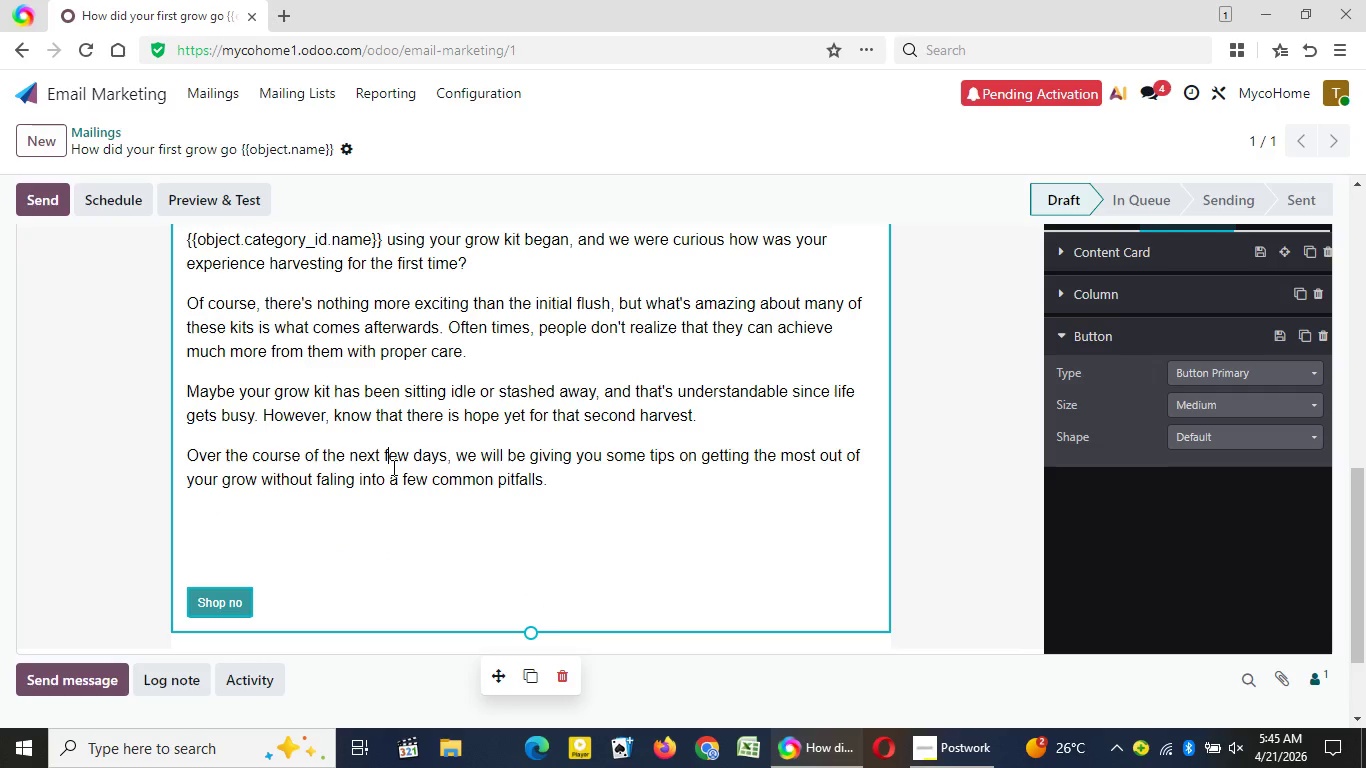 
left_click([249, 590])
 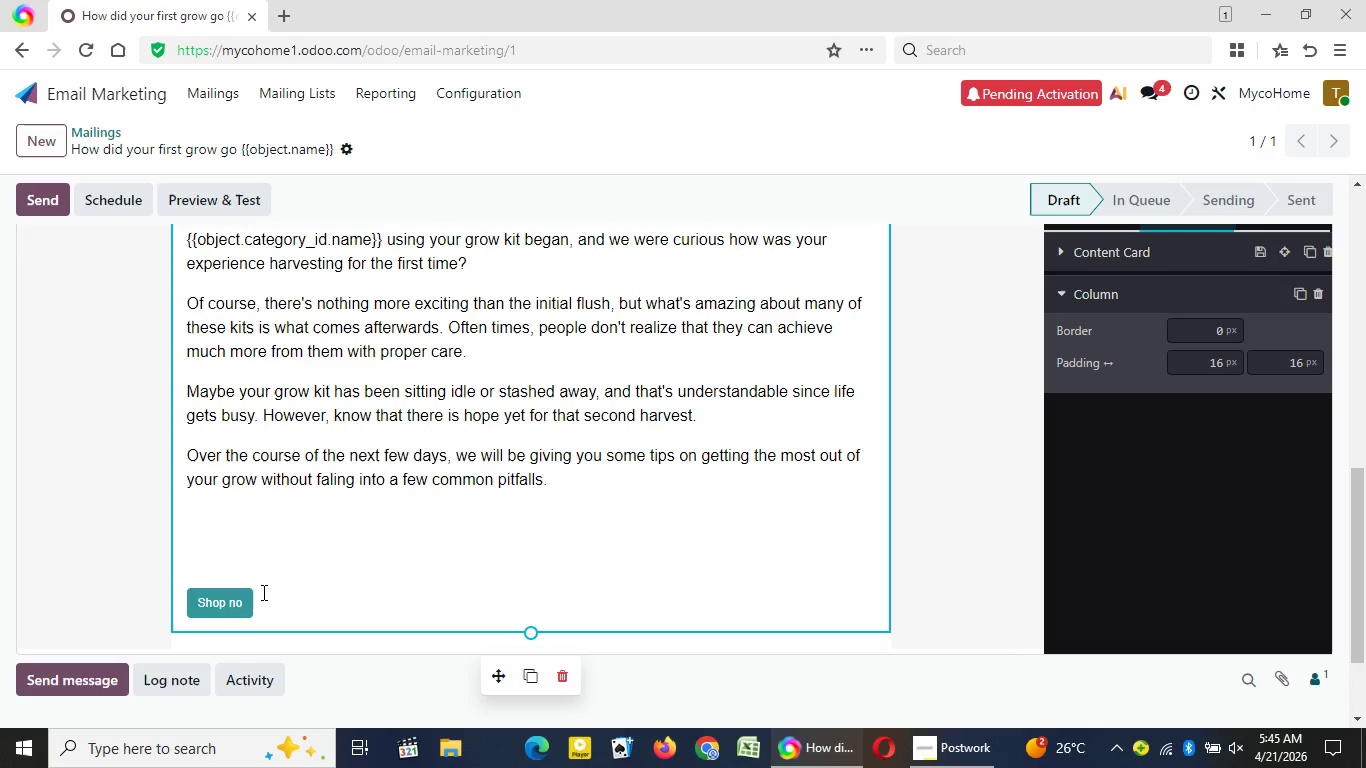 
left_click([392, 467])
 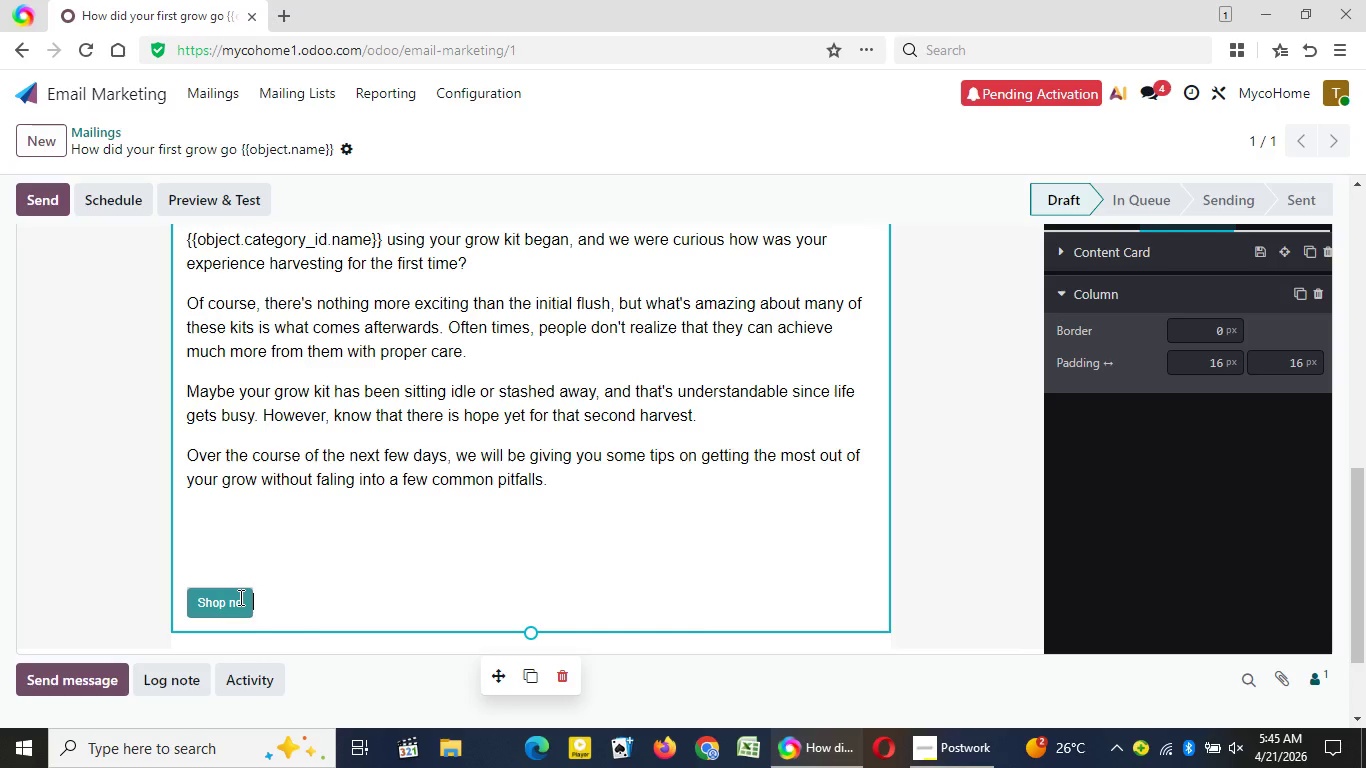 
left_click([262, 592])
 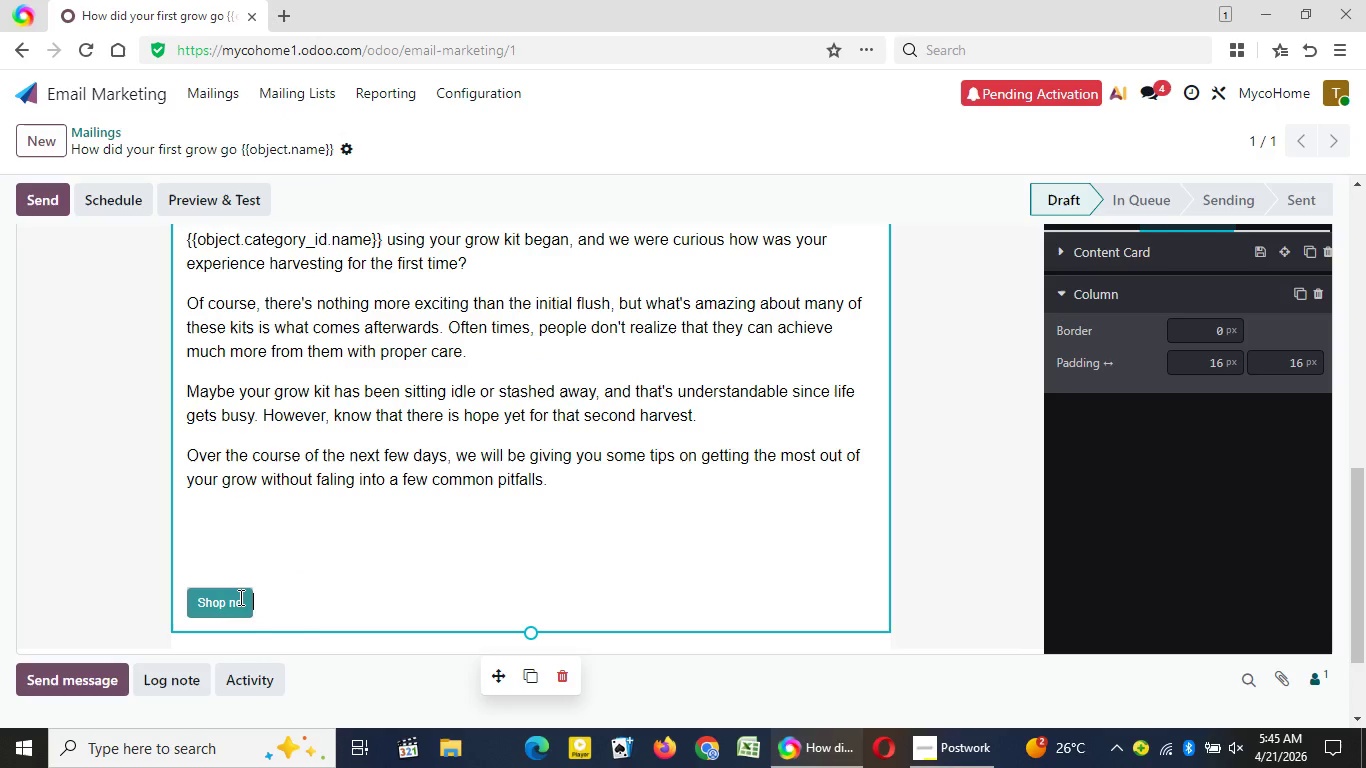 
right_click([239, 597])
 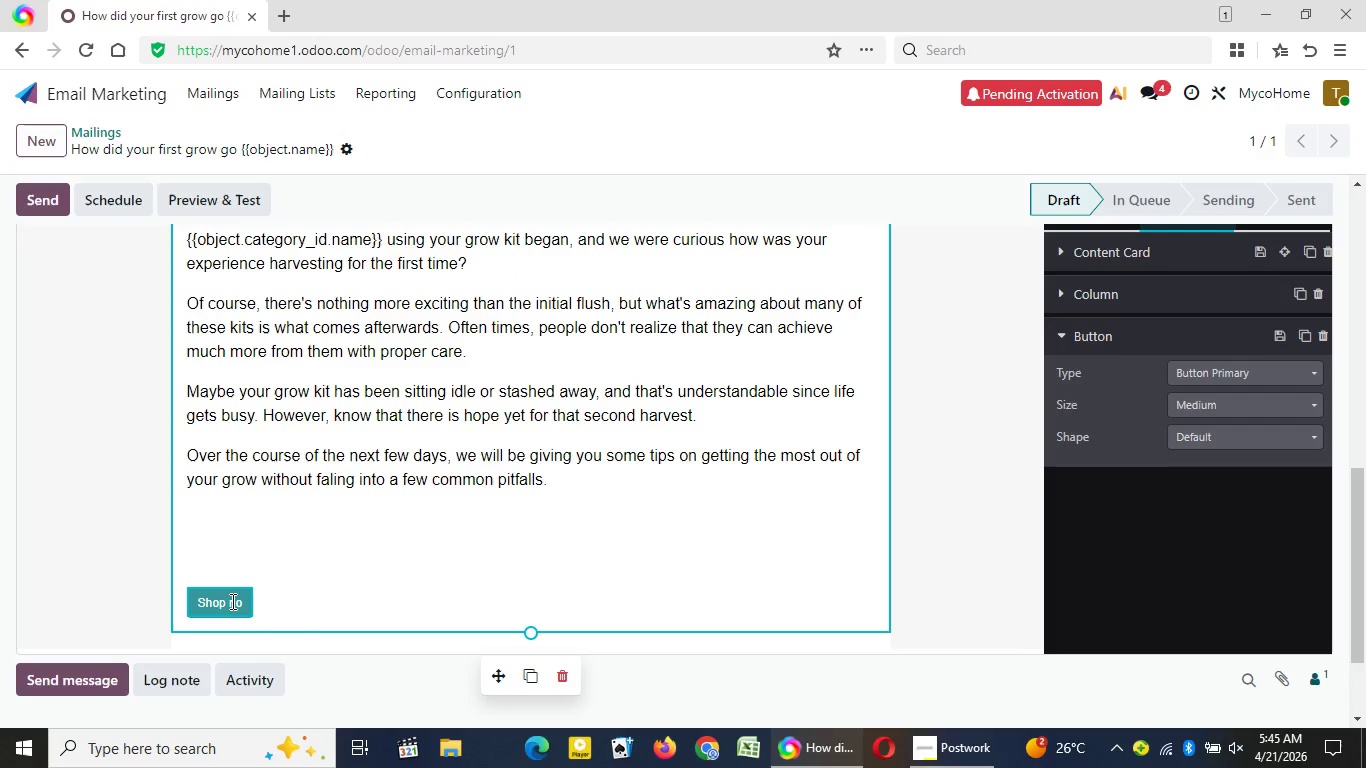 
left_click([239, 597])
 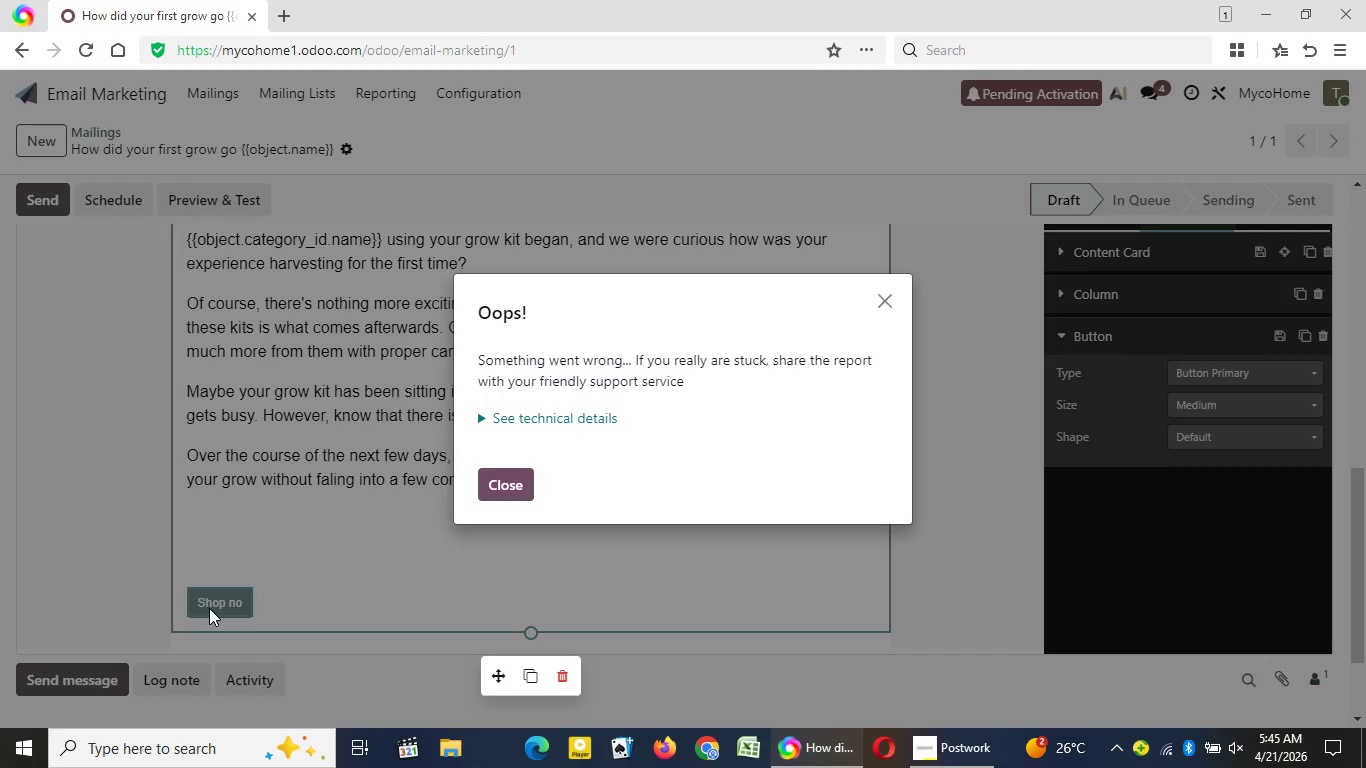 
double_click([209, 608])
 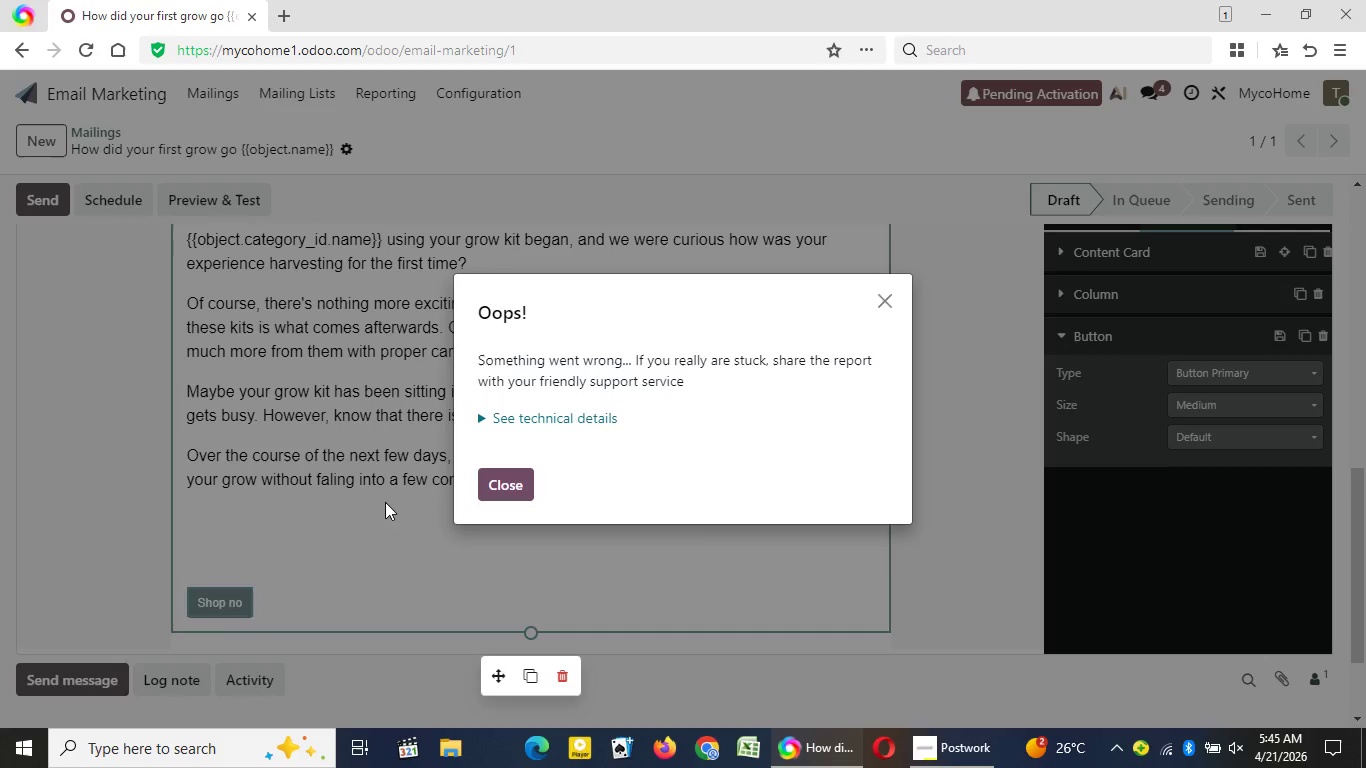 
triple_click([209, 608])
 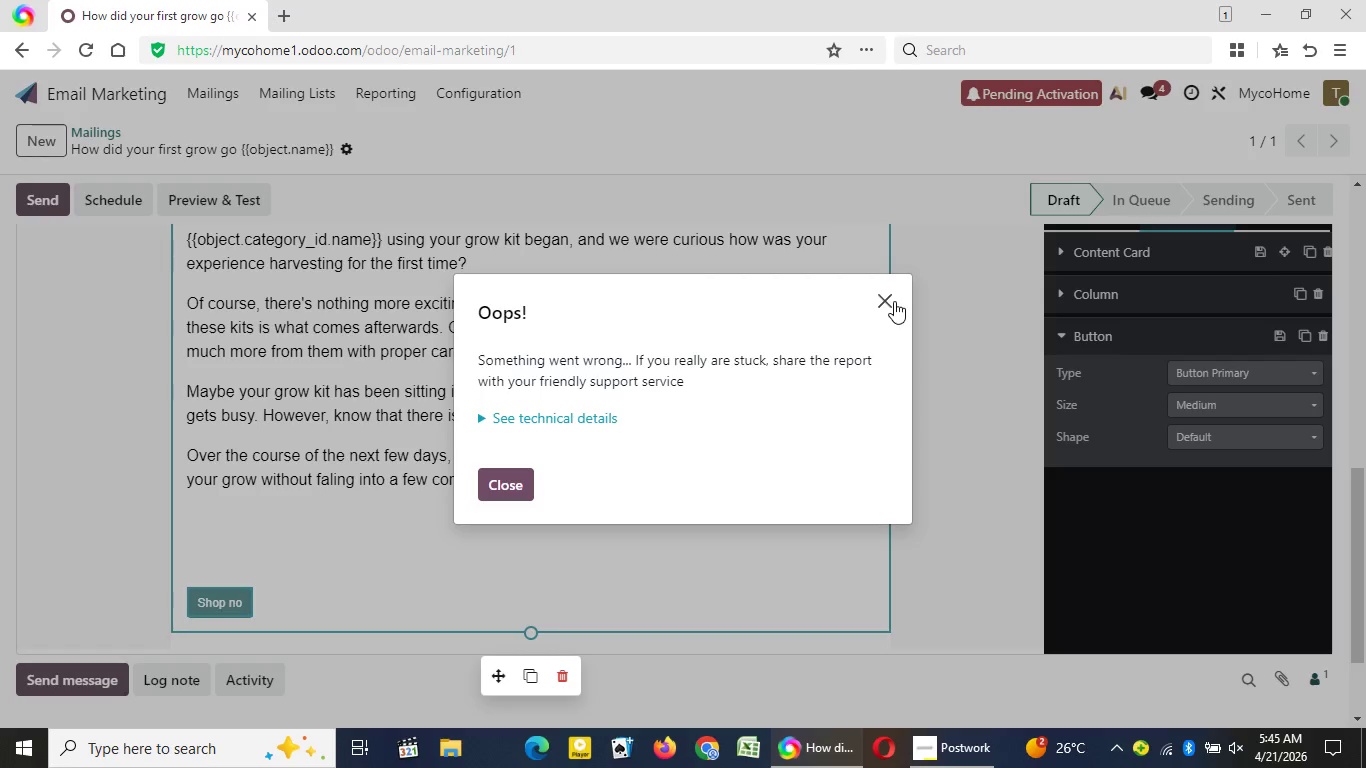 
left_click([894, 301])
 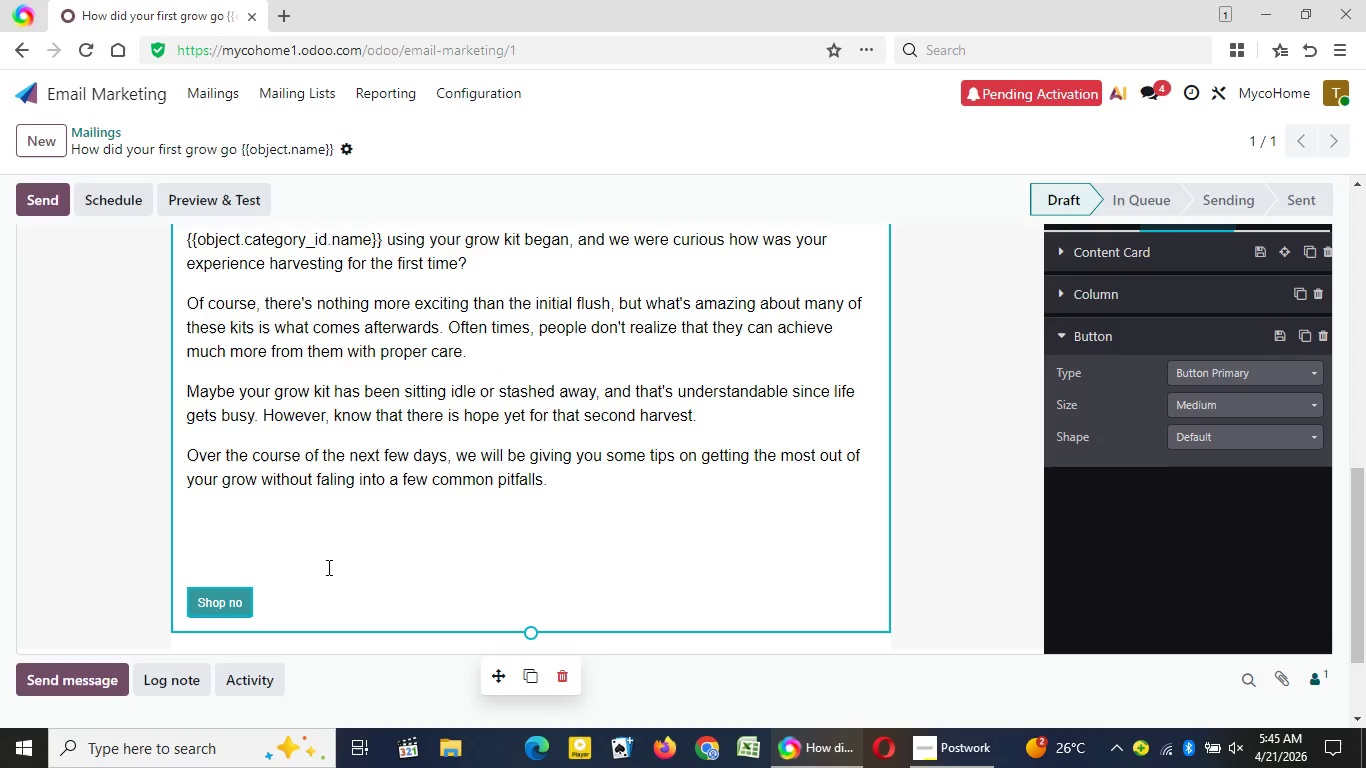 
left_click([894, 301])
 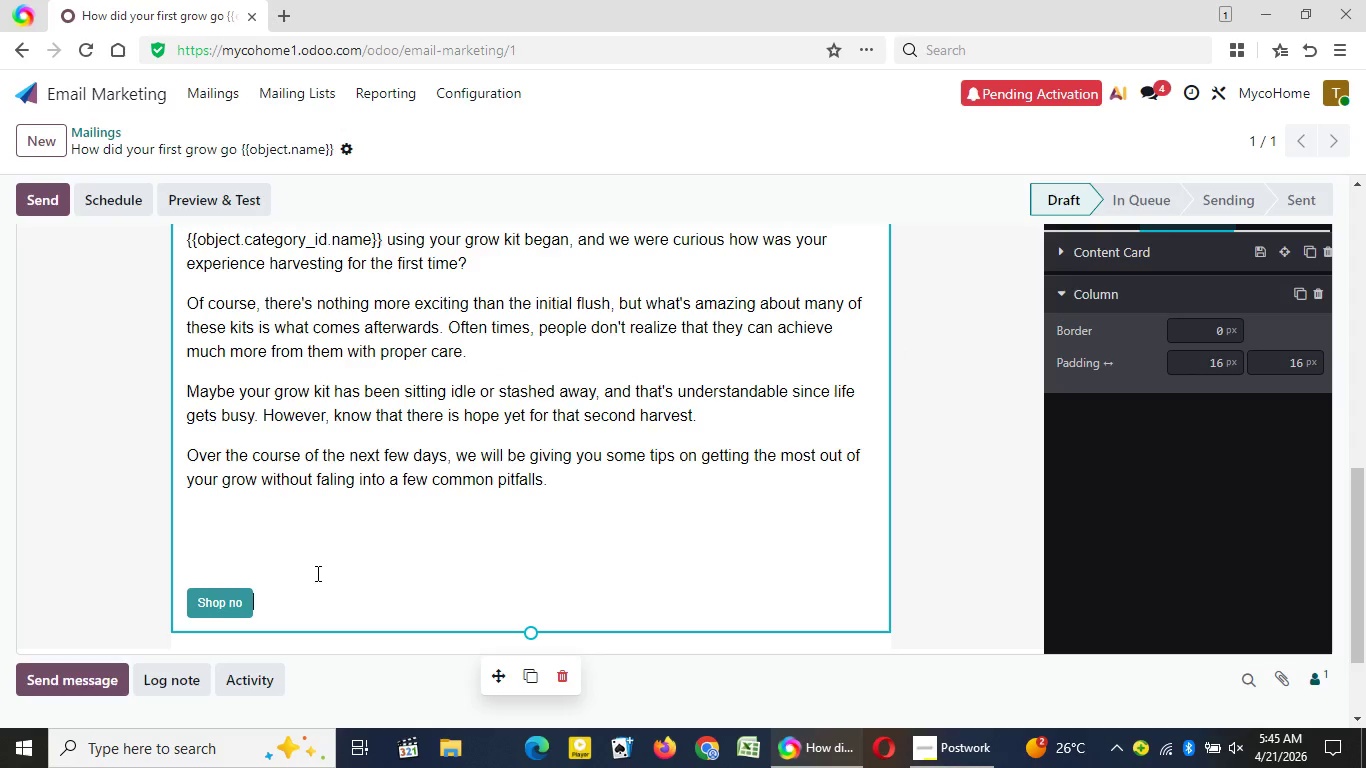 
left_click([316, 573])
 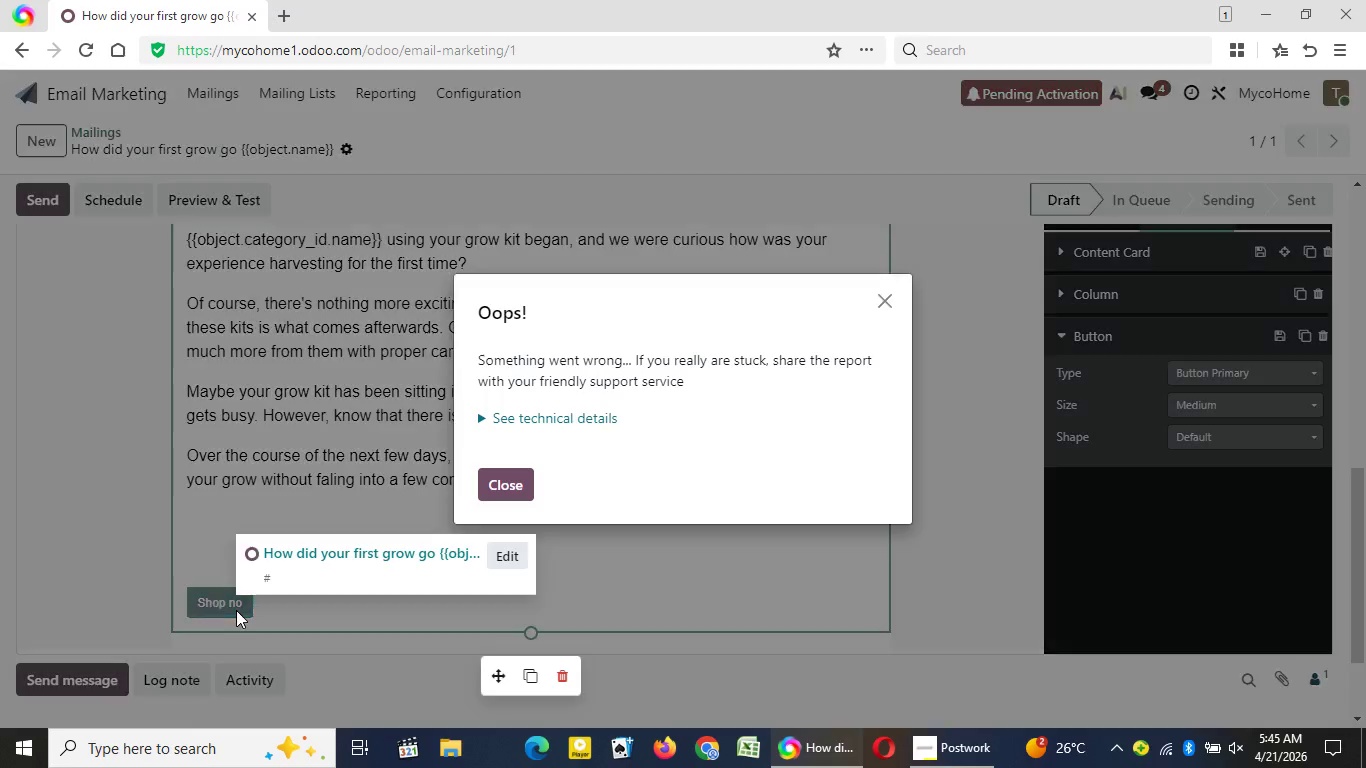 
left_click([236, 610])
 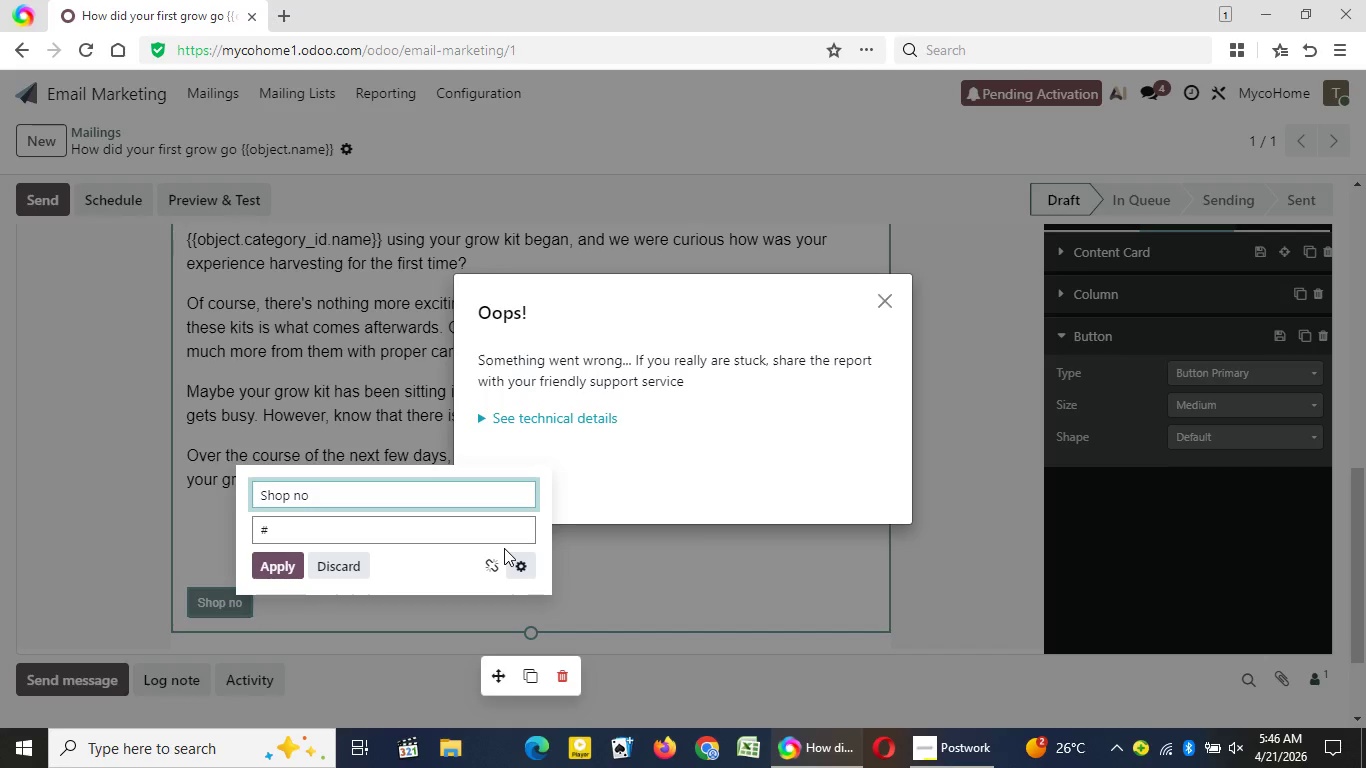 
left_click([504, 548])
 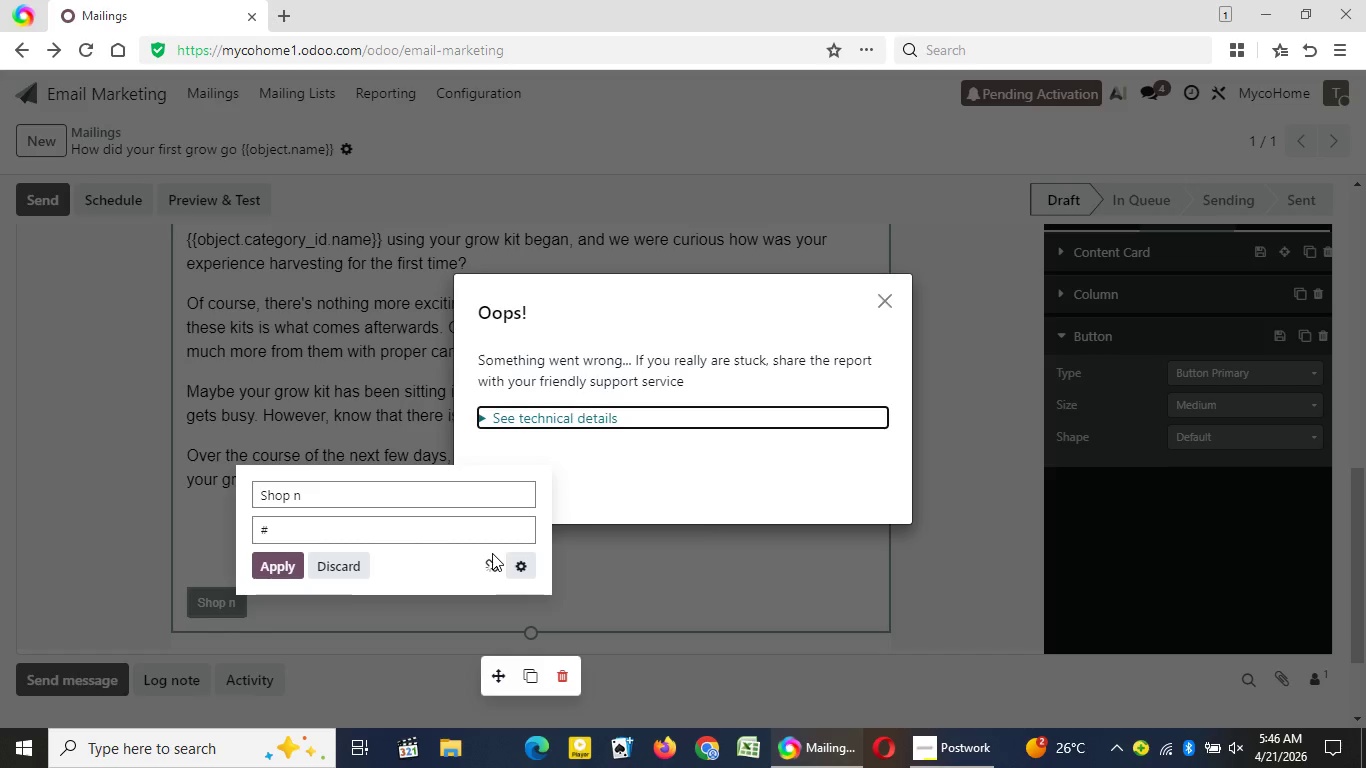 
key(Backspace)
 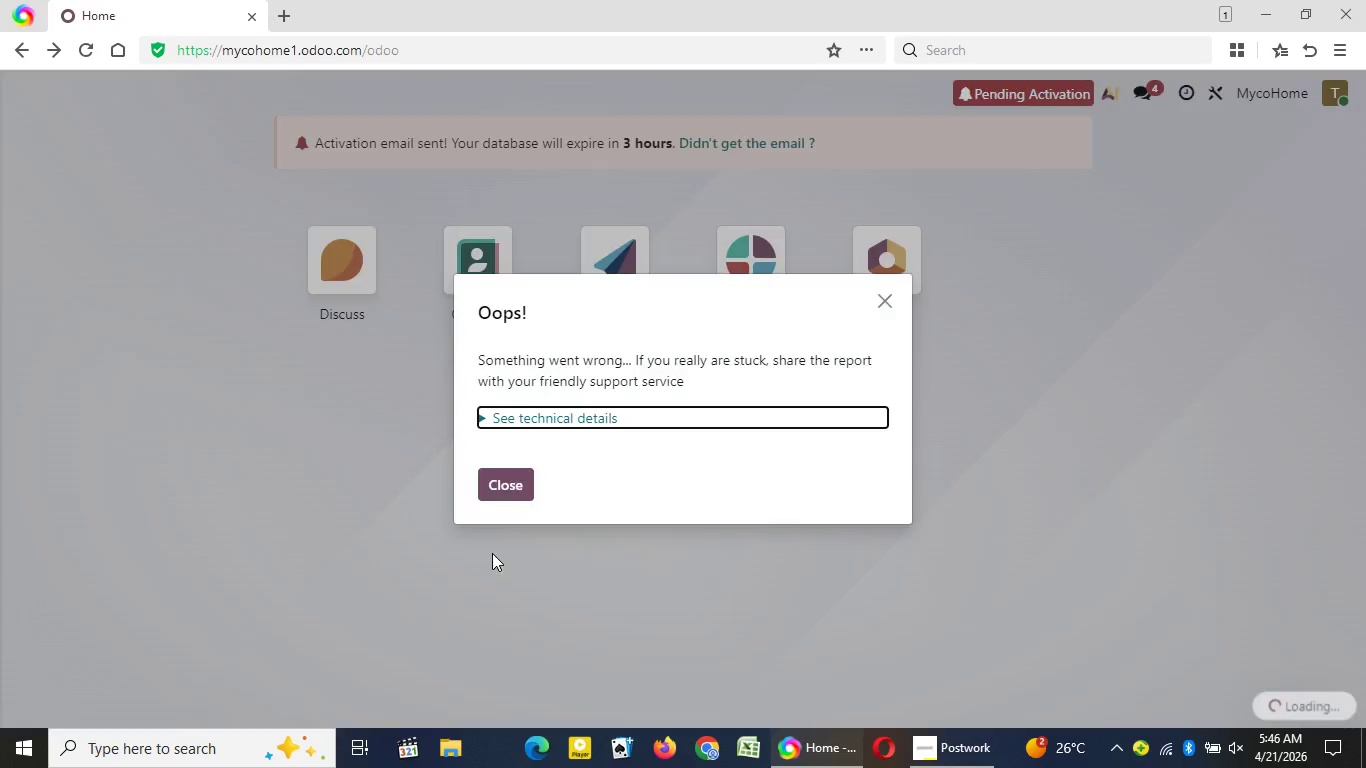 
key(Backspace)
 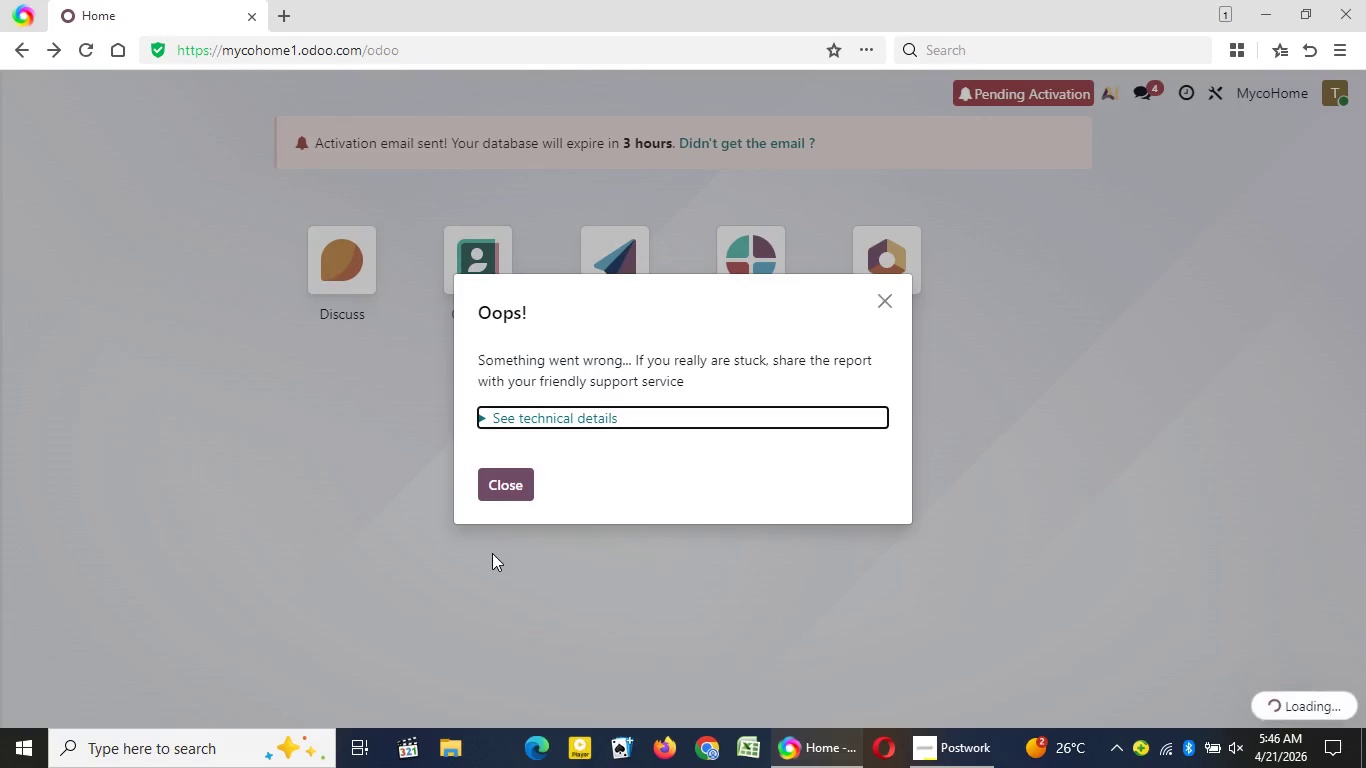 
key(Backspace)
 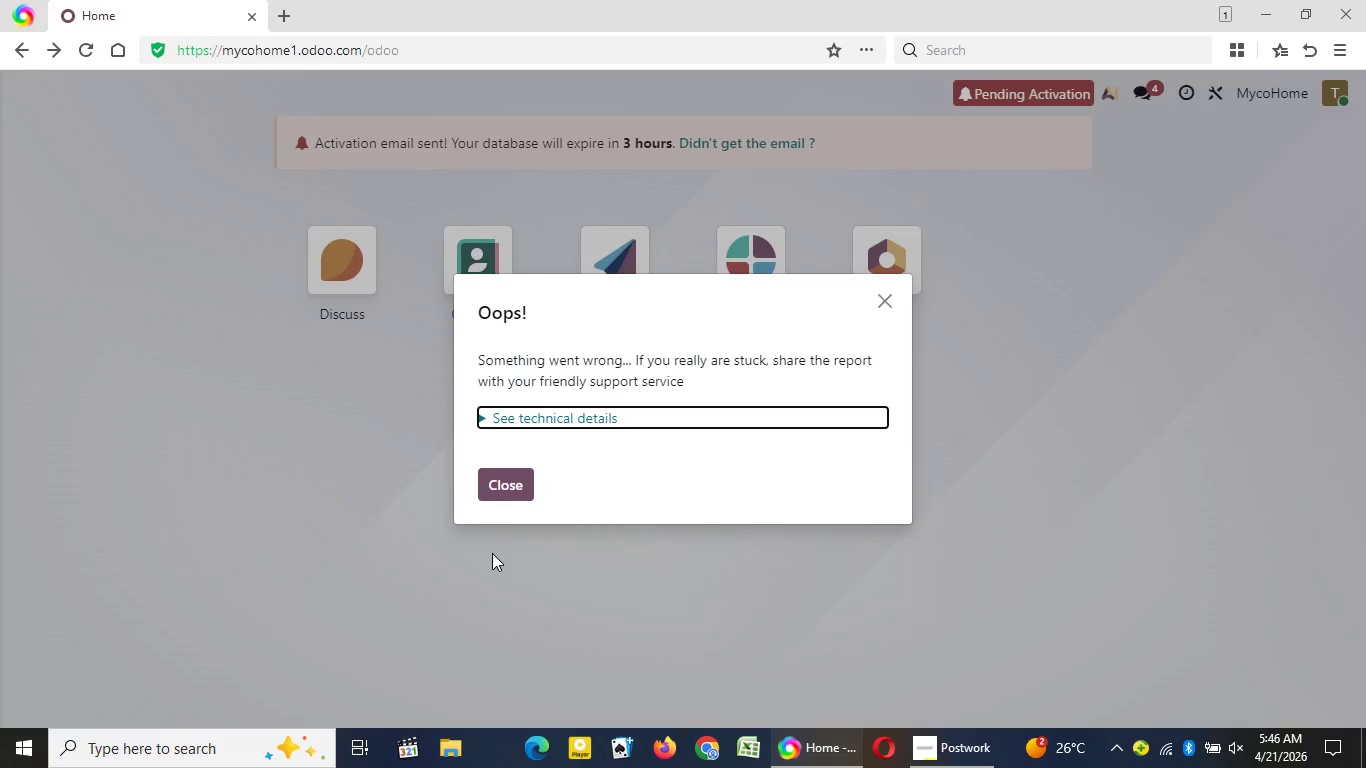 
key(Backspace)
 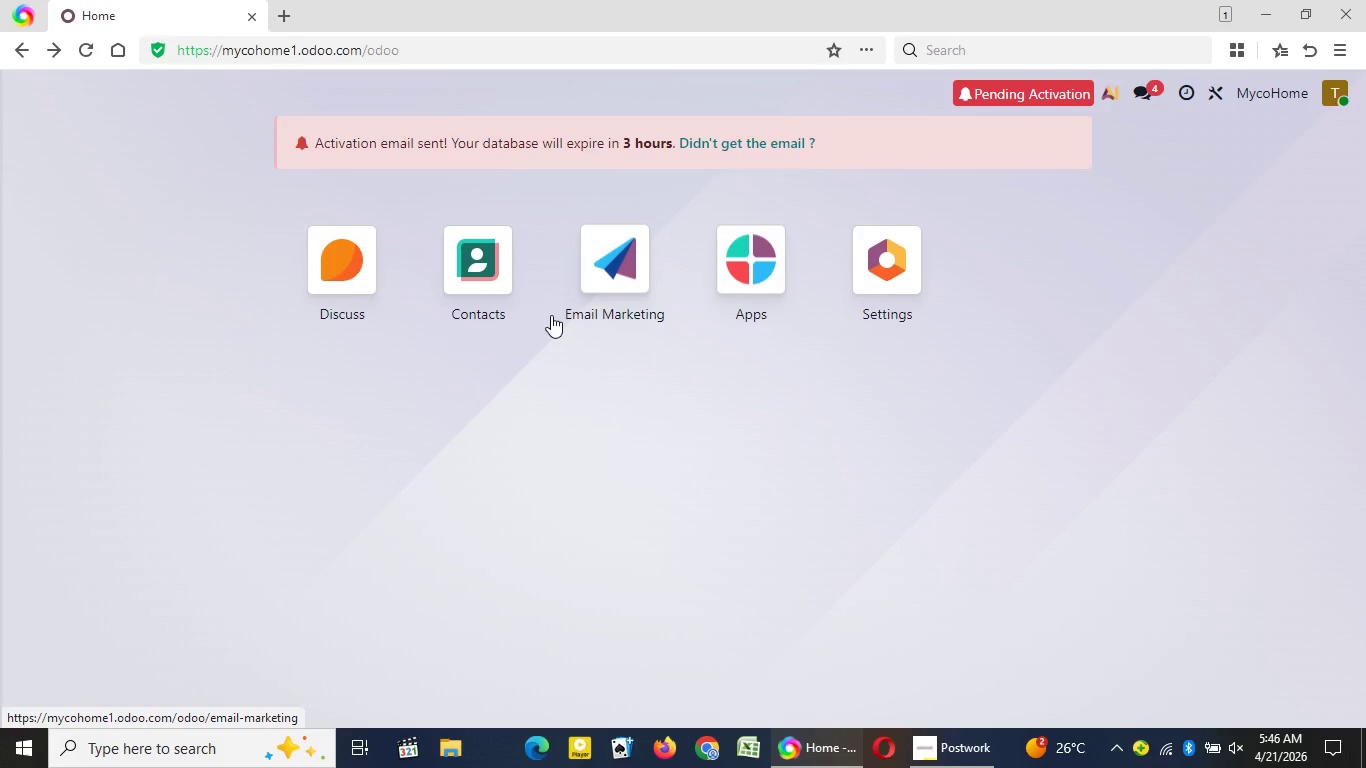 
left_click([883, 303])
 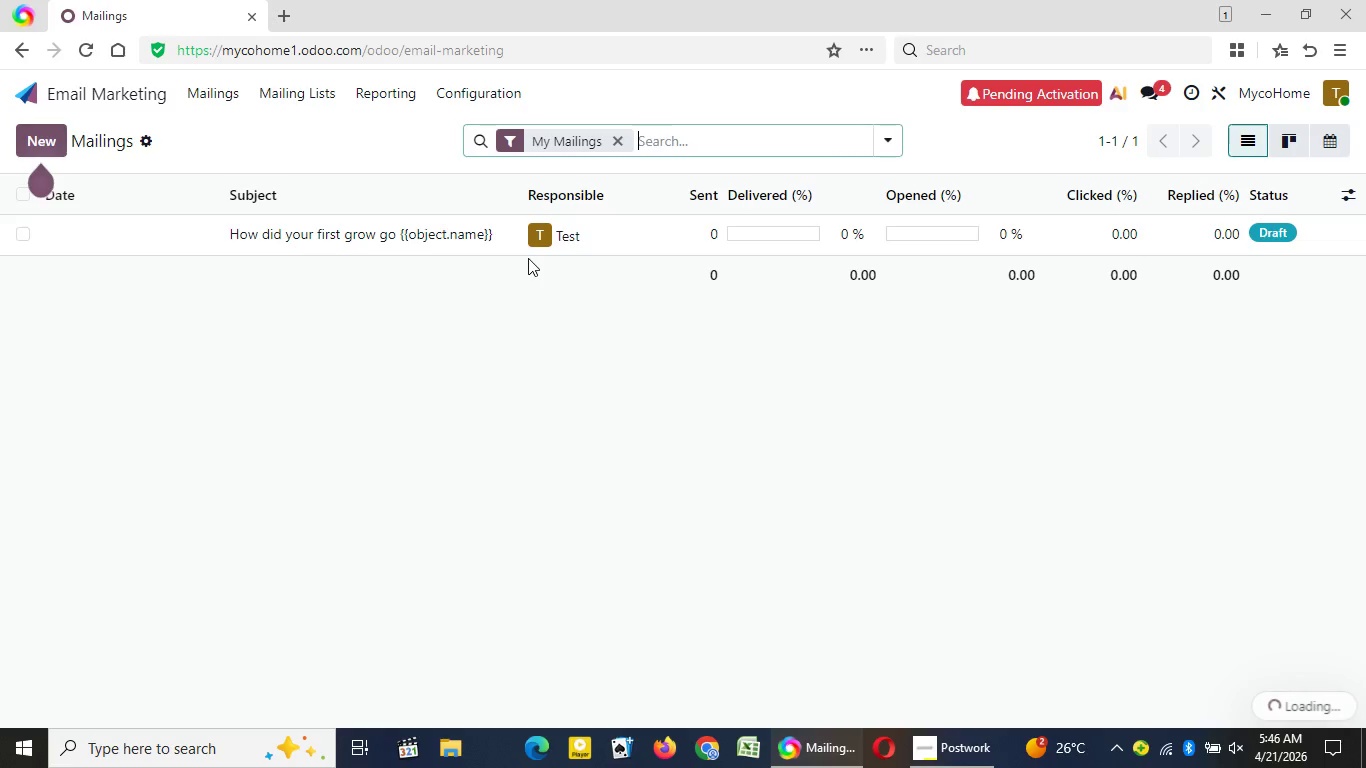 
left_click([626, 258])
 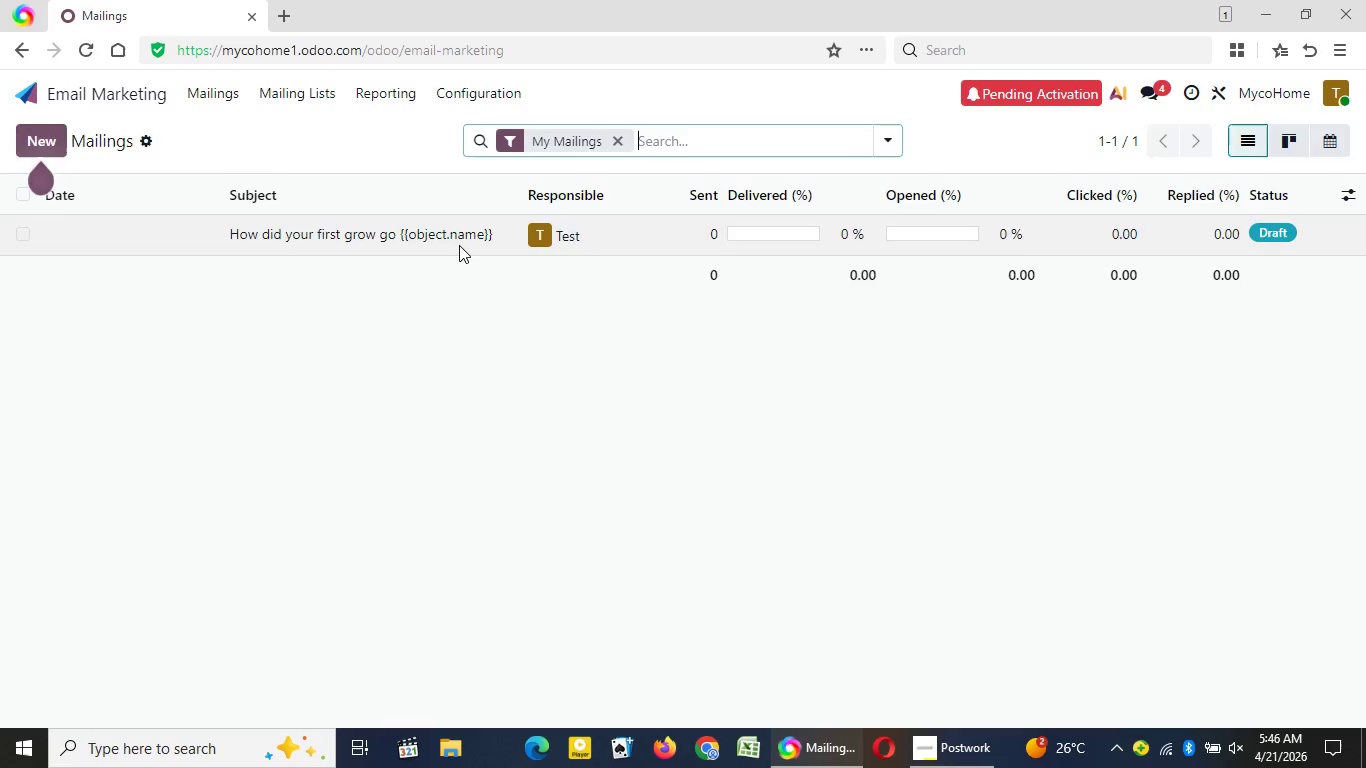 
left_click([453, 245])
 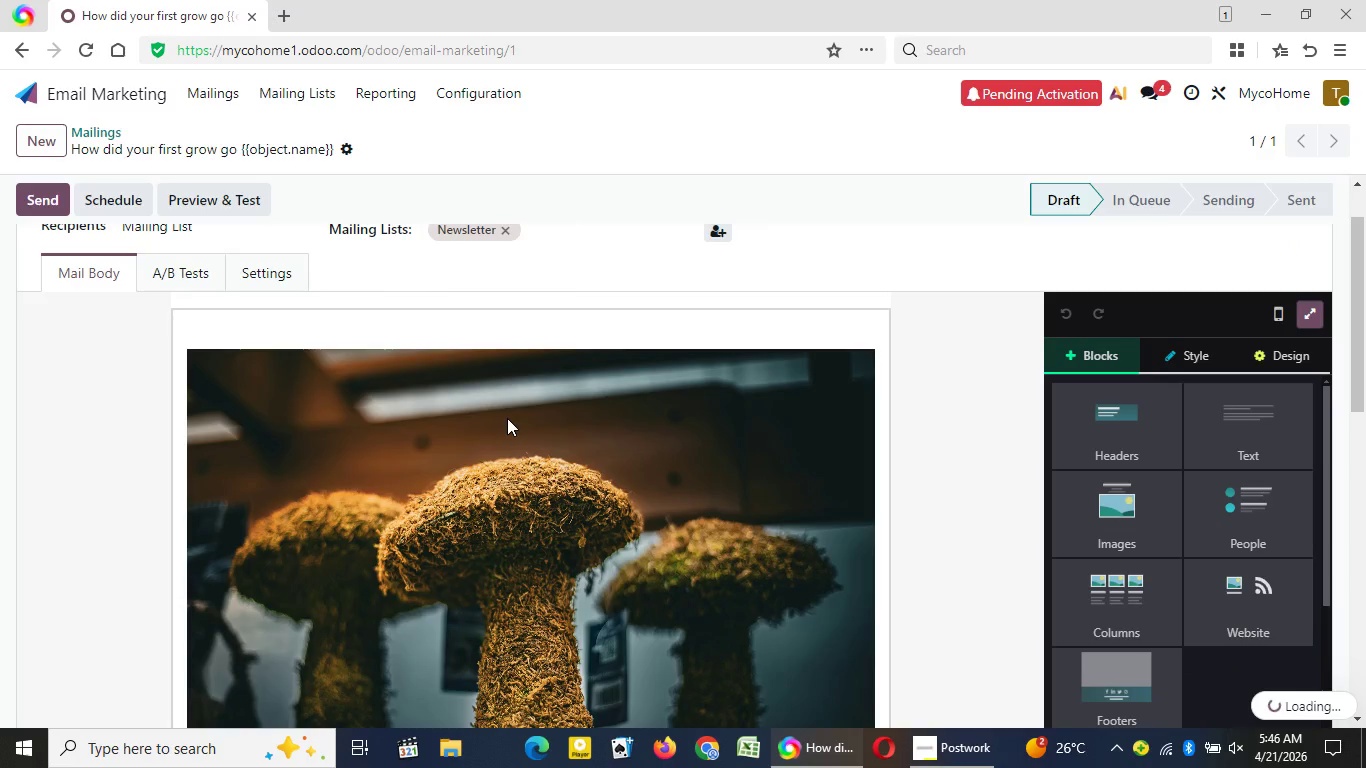 
scroll: coordinate [507, 418], scroll_direction: down, amount: 2.0
 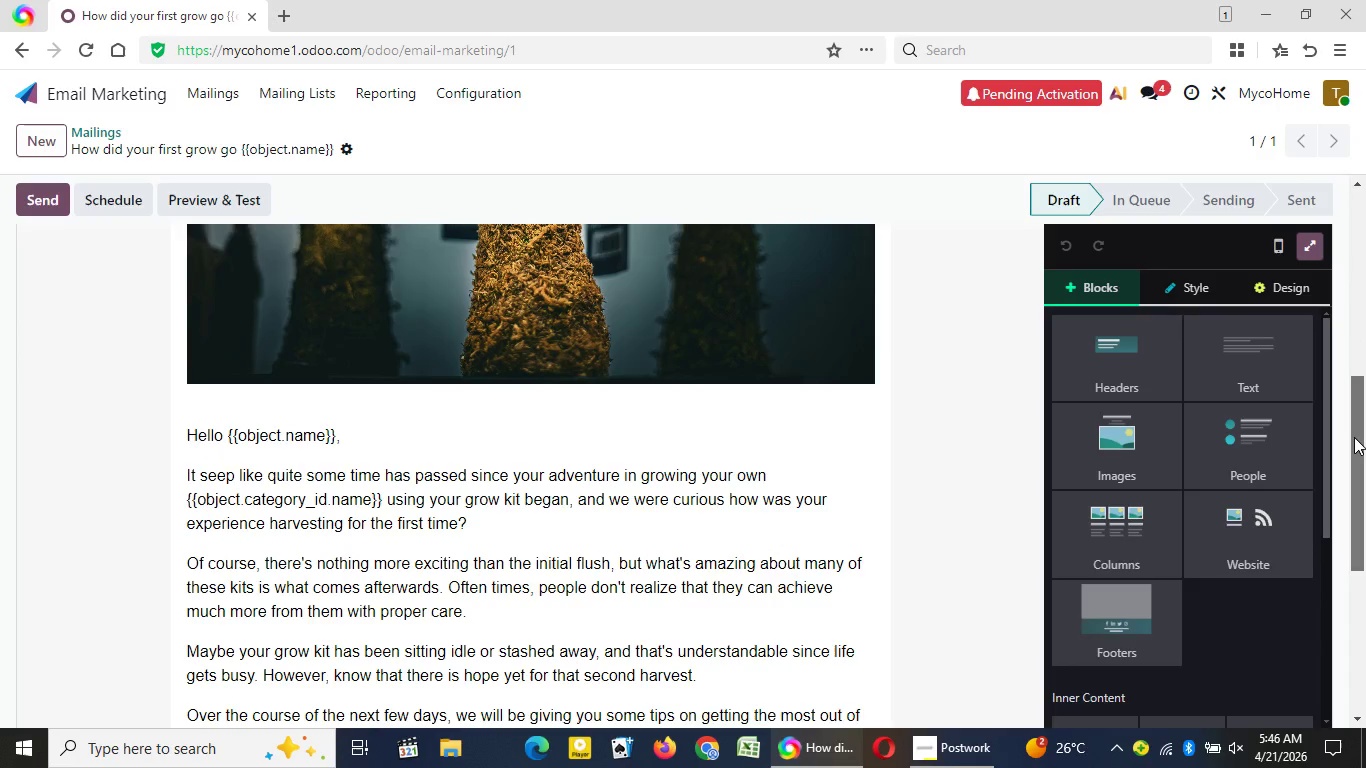 
left_click_drag(start_coordinate=[1351, 324], to_coordinate=[1365, 515])
 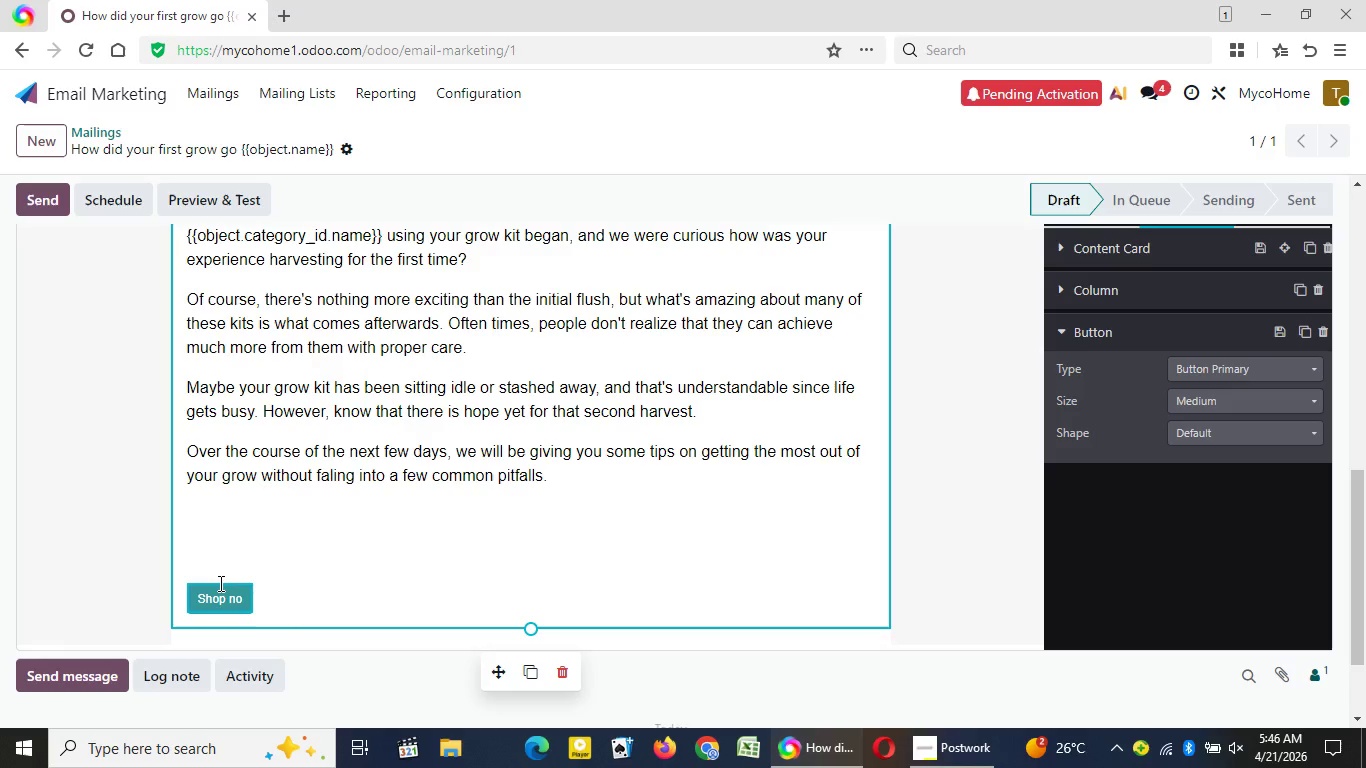 
left_click([219, 583])
 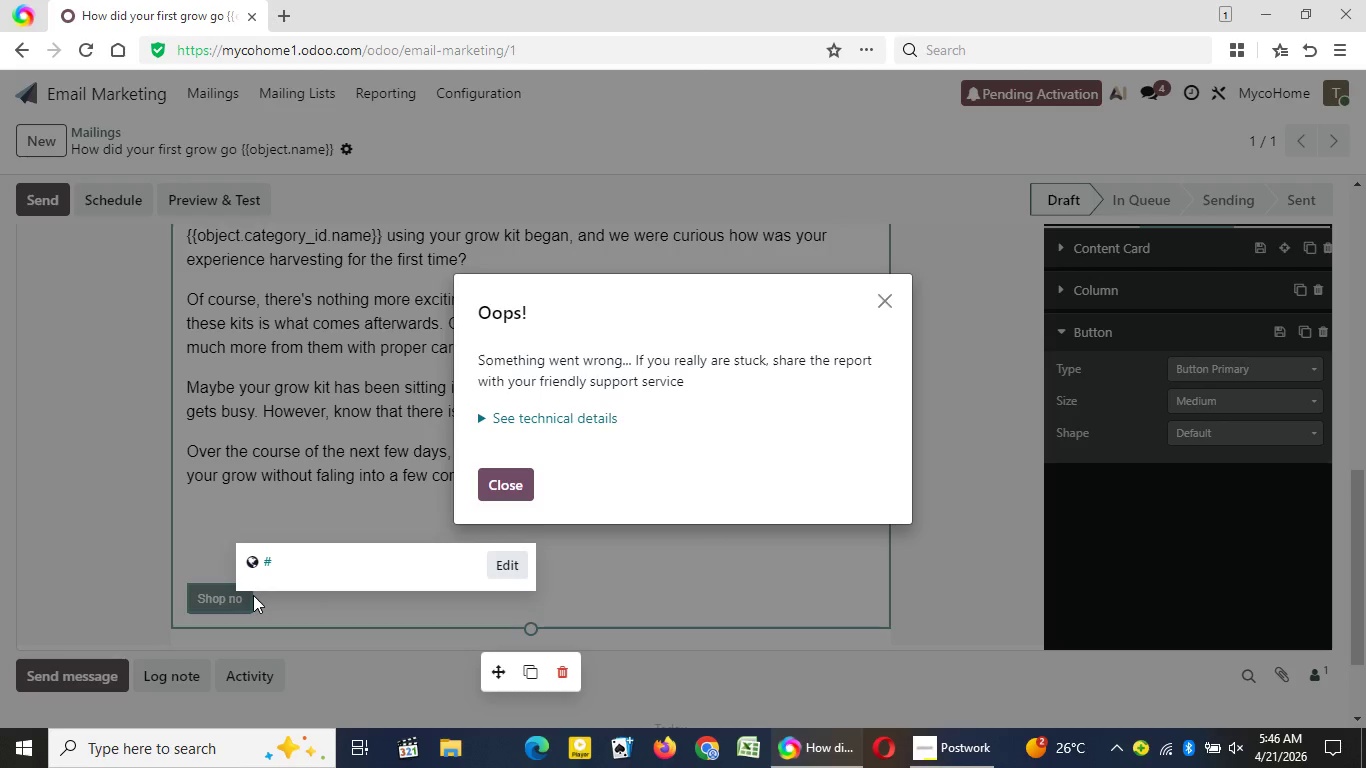 
left_click([234, 594])